 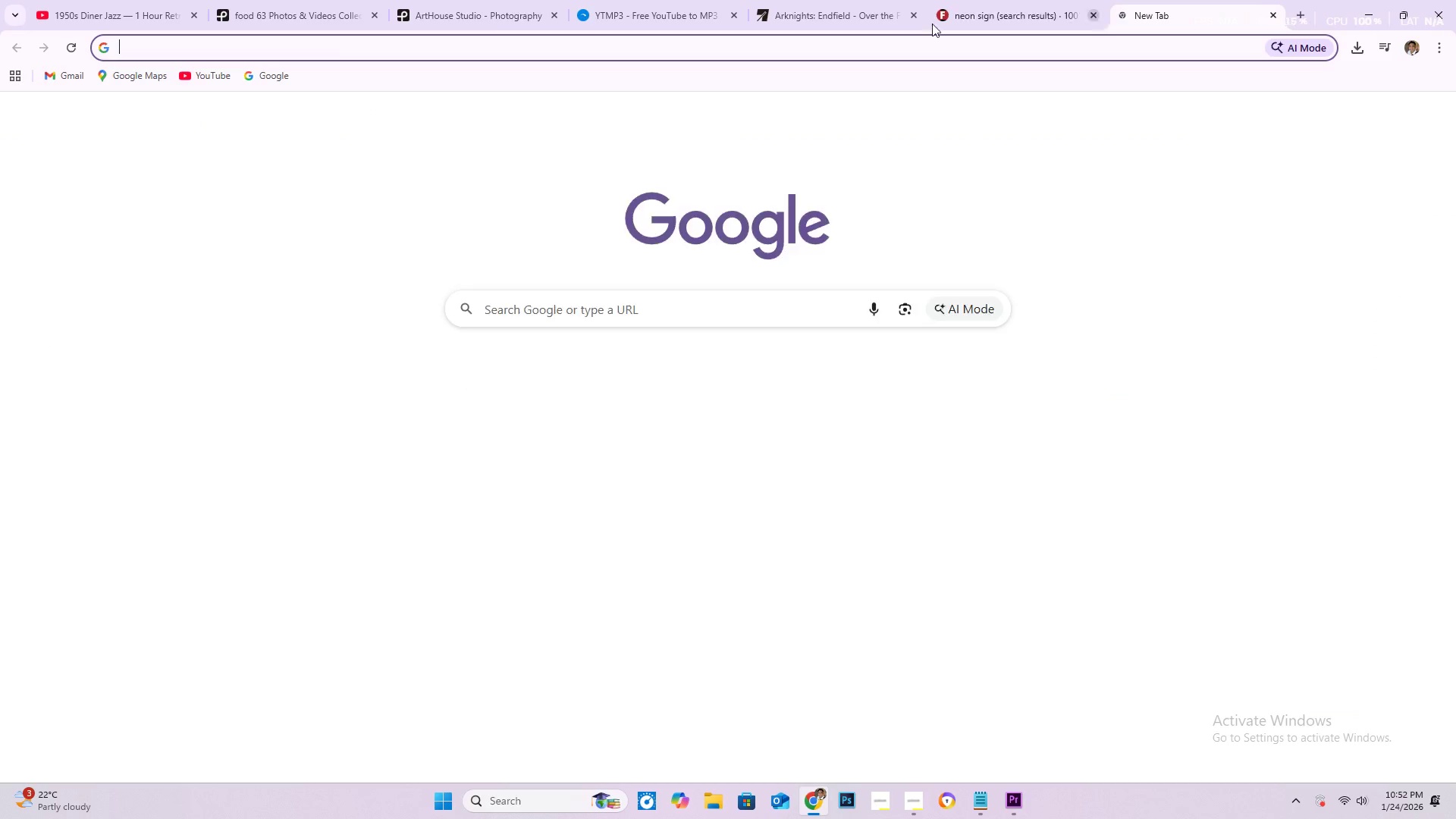 
key(Control+V)
 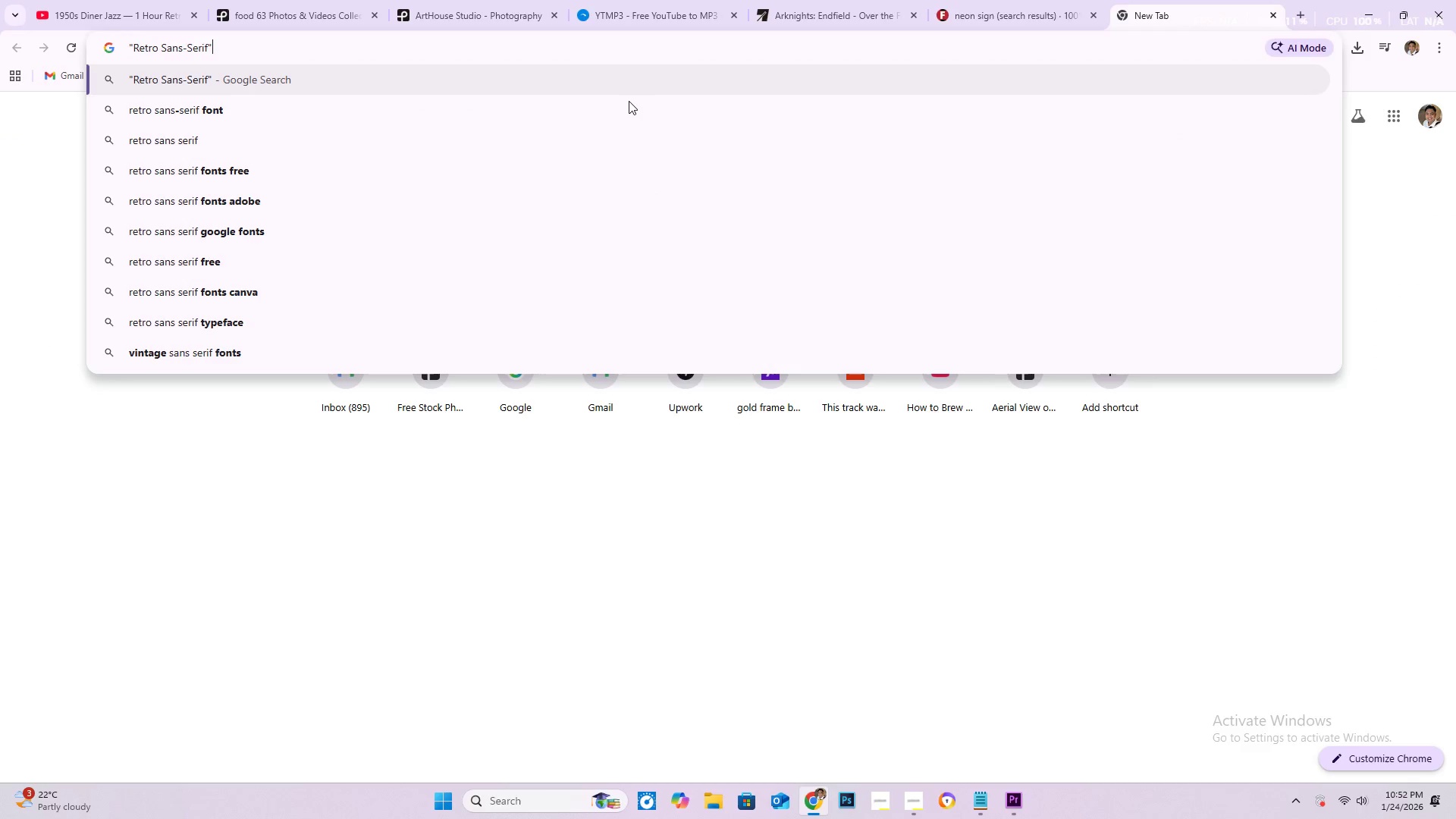 
key(NumpadEnter)
 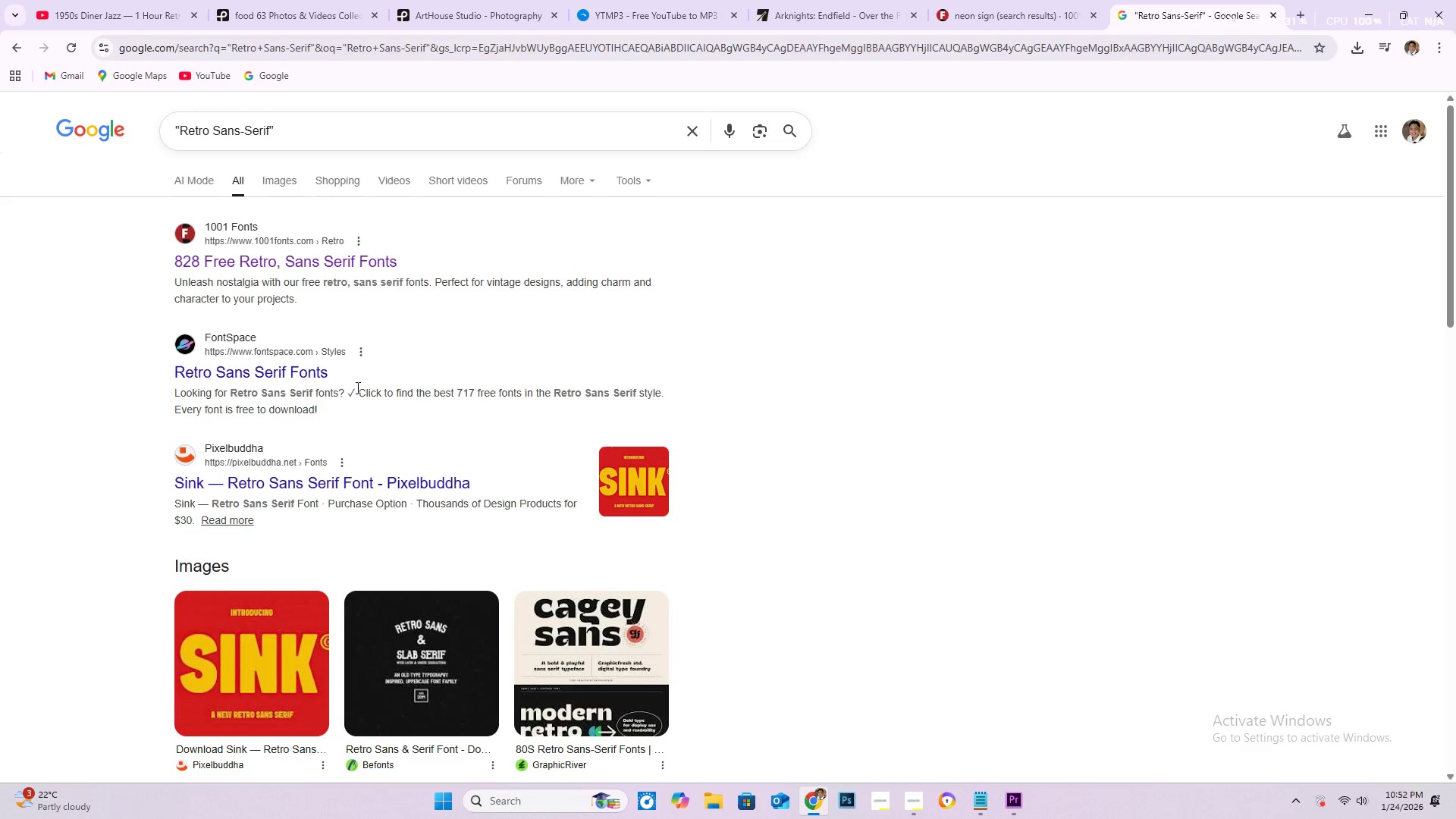 
left_click([290, 378])
 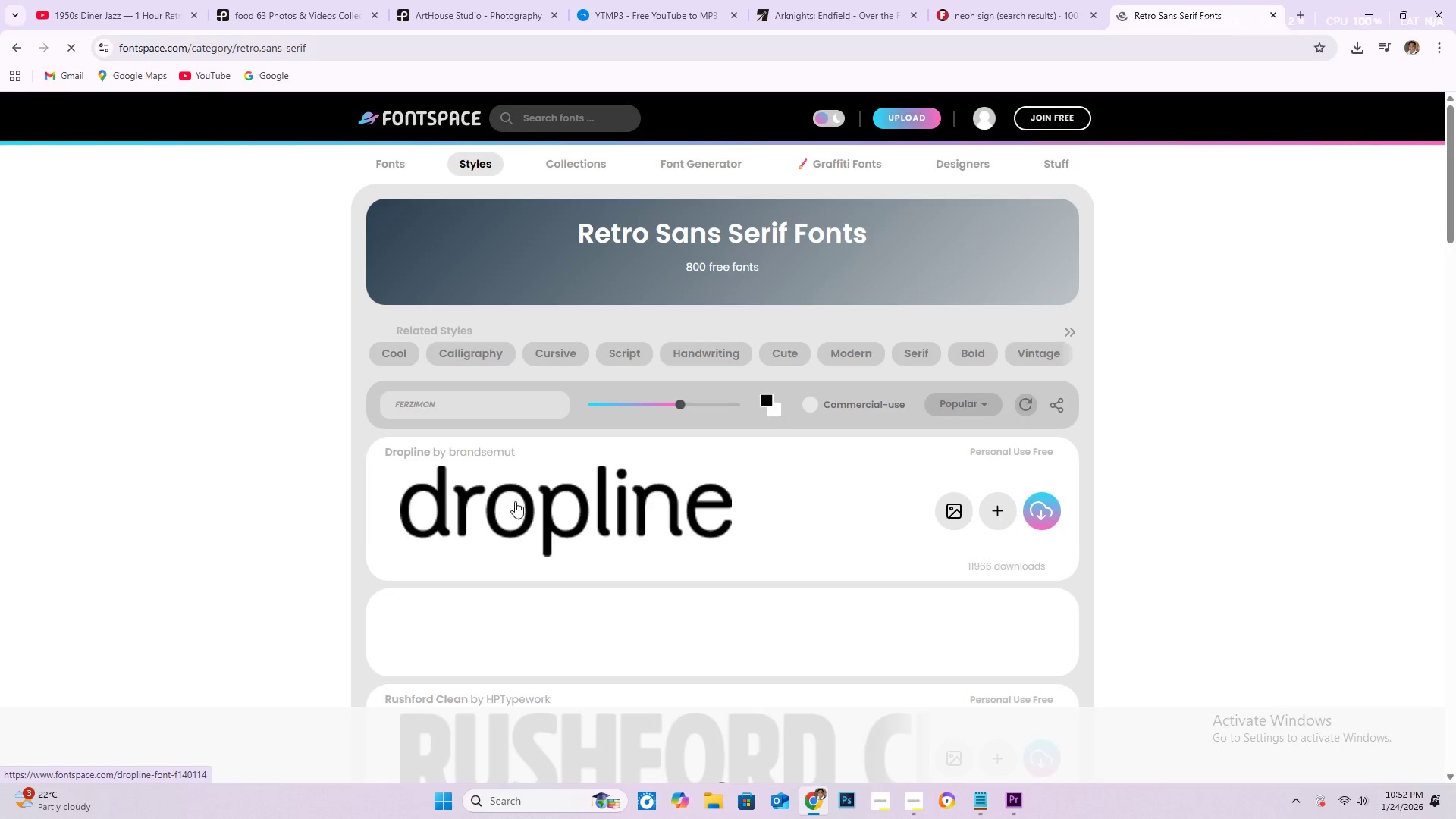 
scroll: coordinate [739, 339], scroll_direction: down, amount: 2.0
 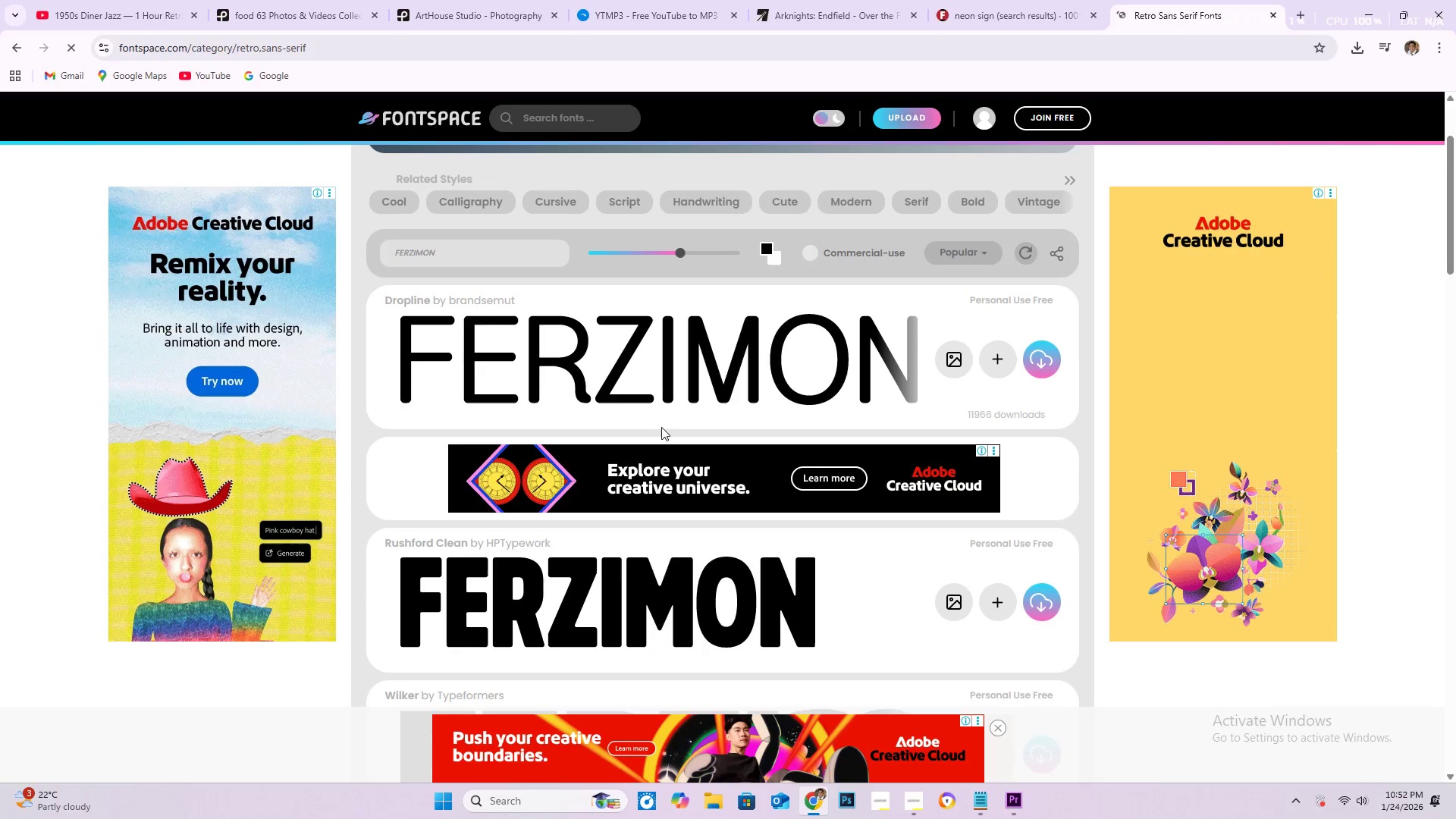 
scroll: coordinate [685, 450], scroll_direction: up, amount: 3.0
 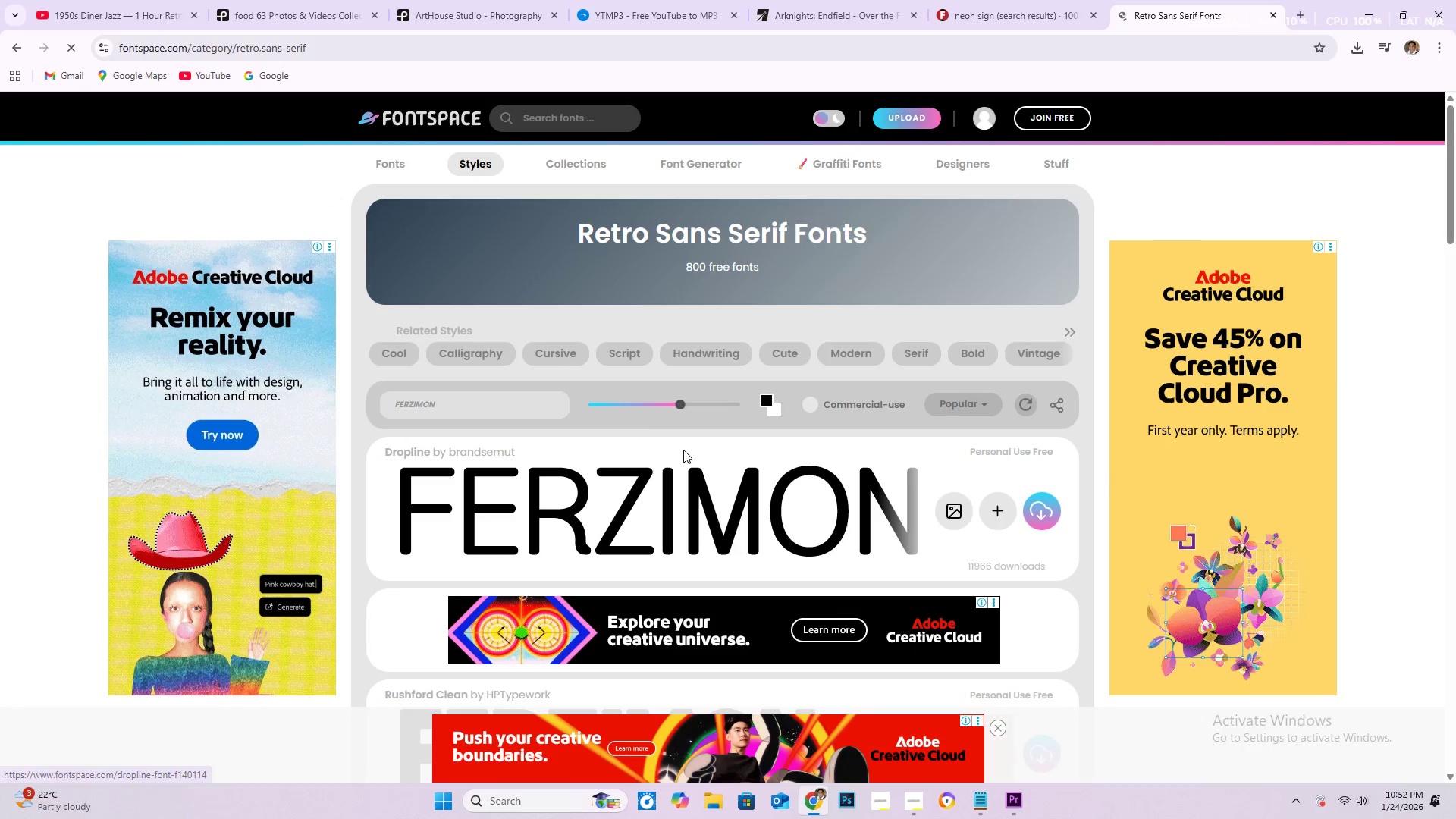 
scroll: coordinate [681, 449], scroll_direction: down, amount: 3.0
 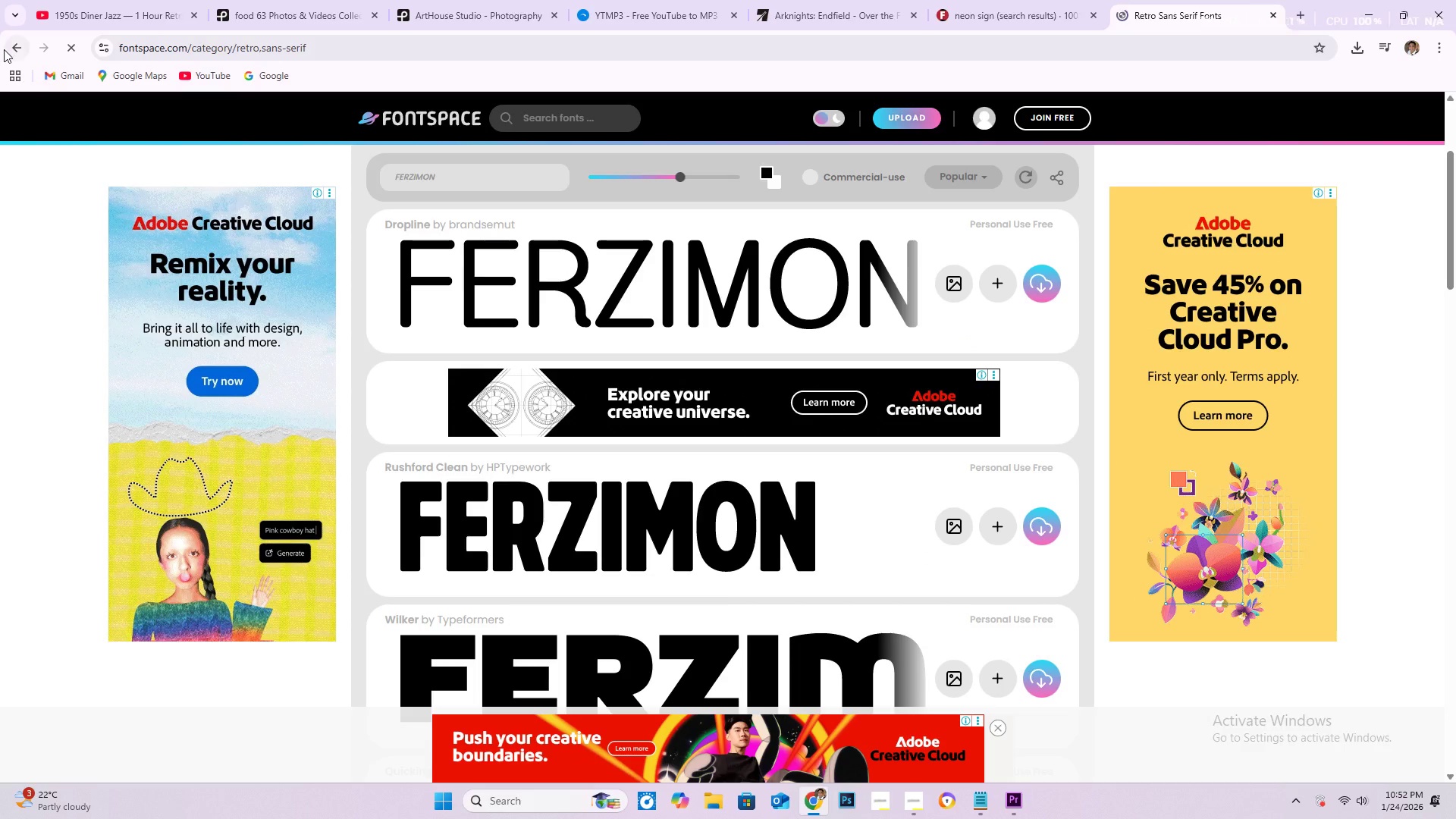 
left_click([14, 47])
 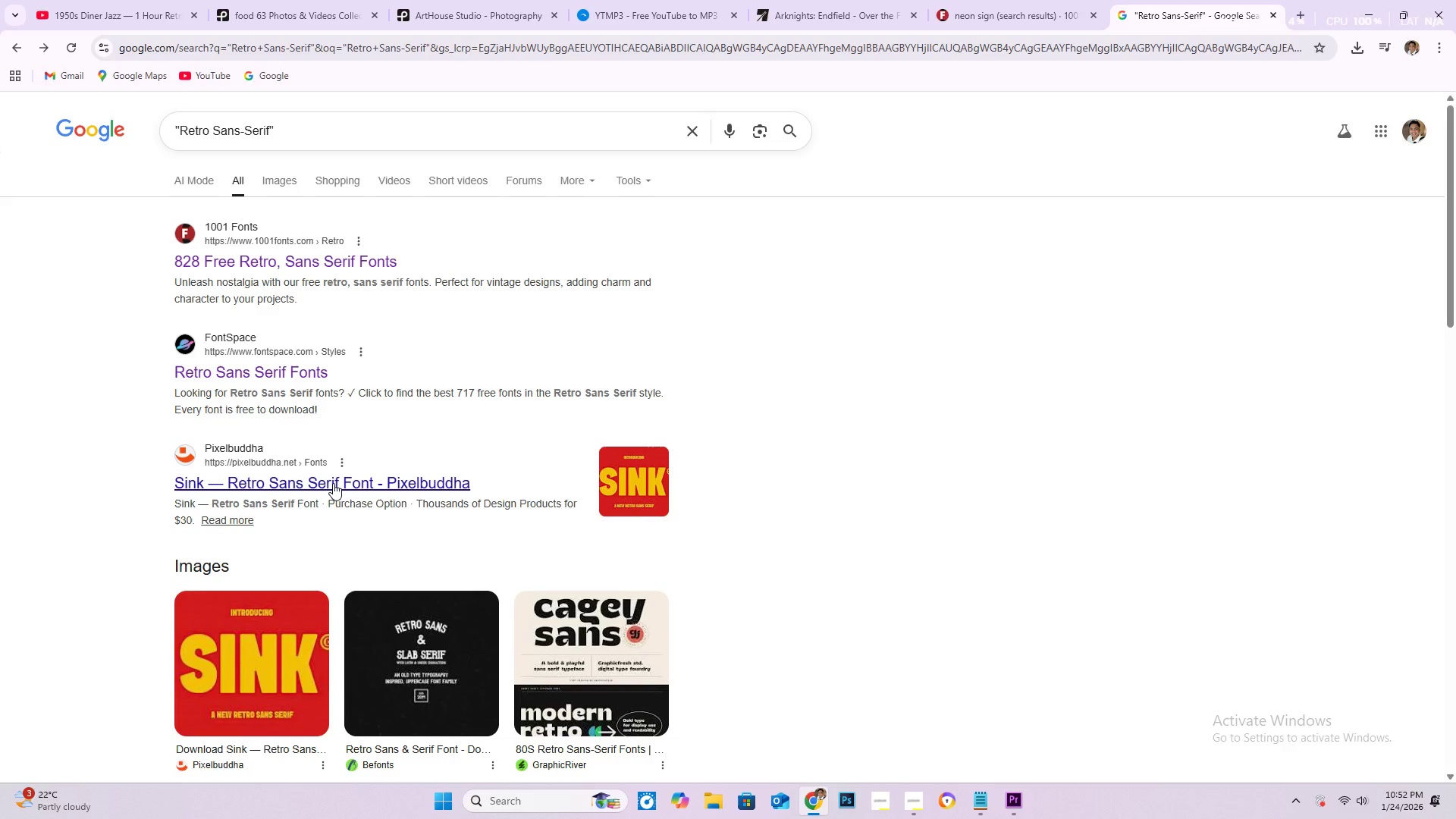 
left_click([333, 483])
 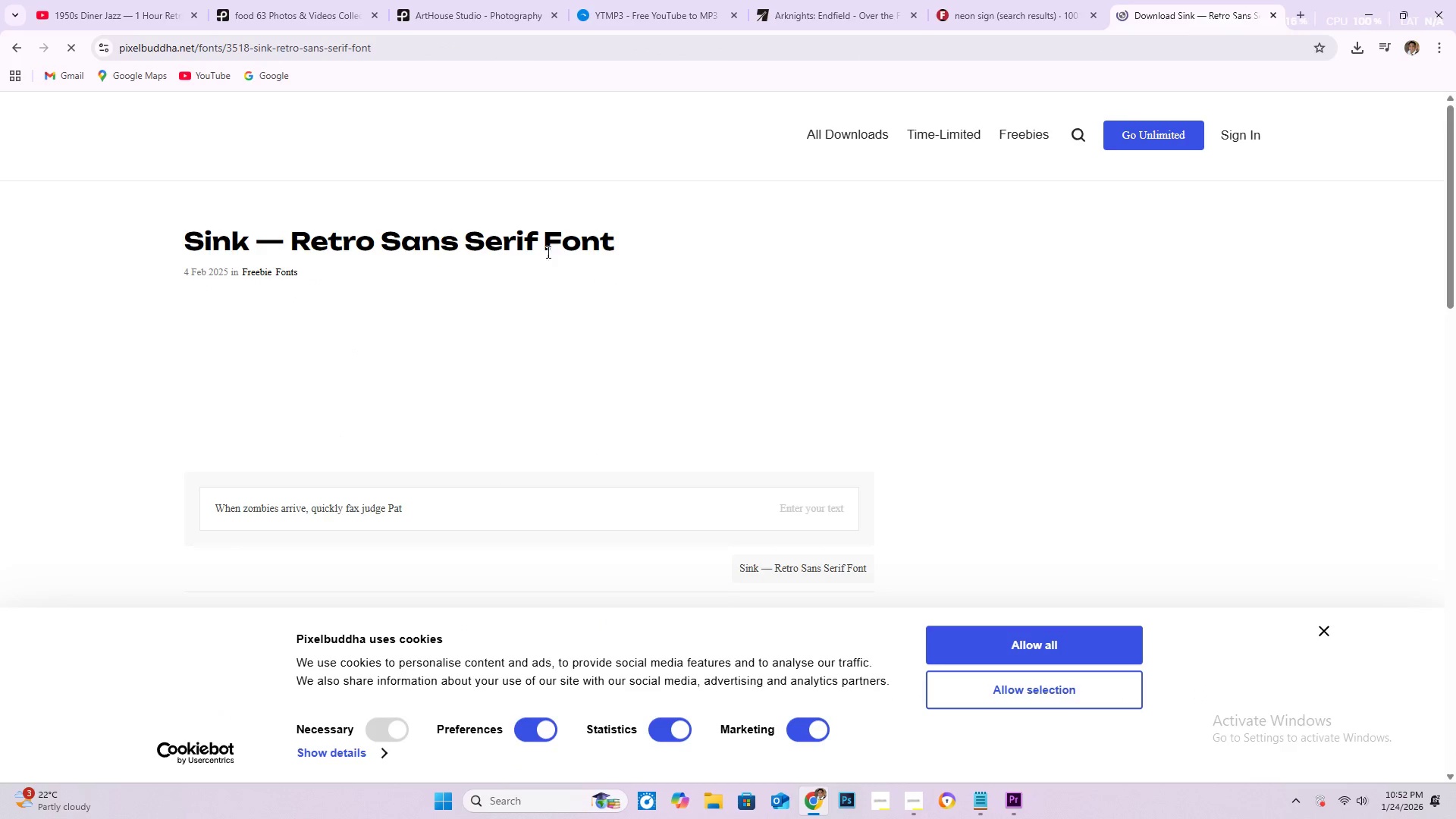 
wait(9.58)
 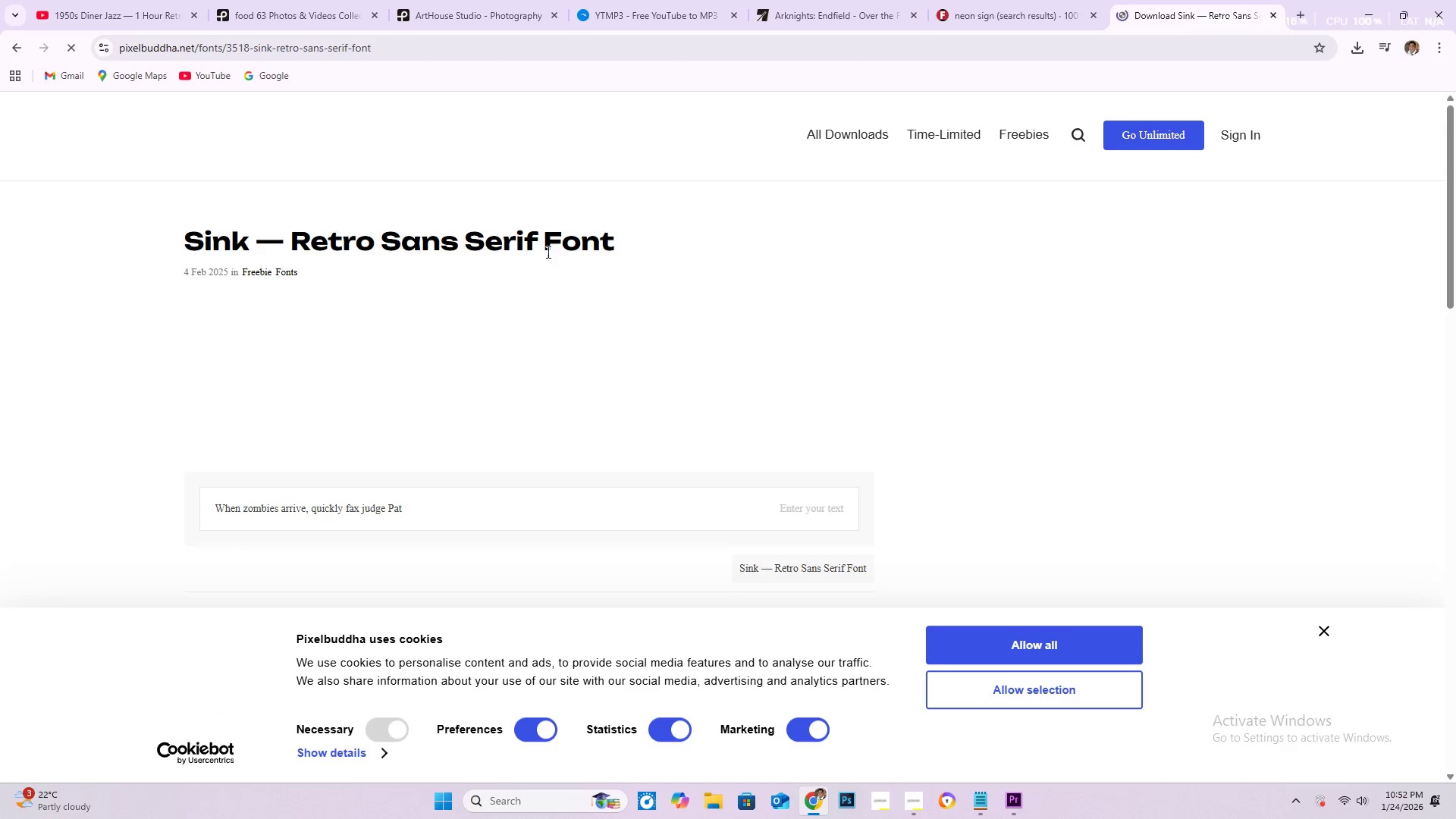 
scroll: coordinate [584, 446], scroll_direction: down, amount: 2.0
 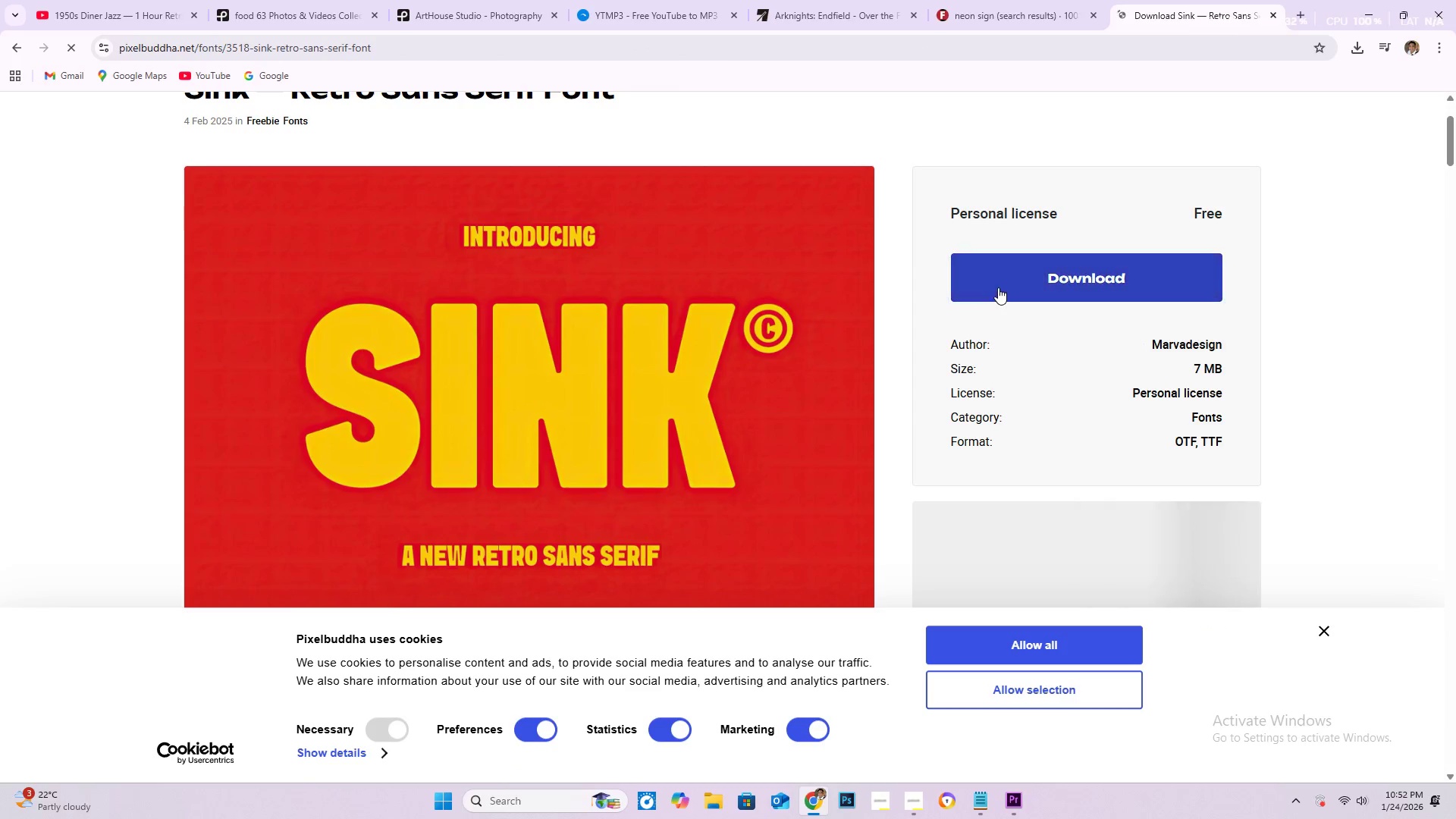 
left_click([998, 287])
 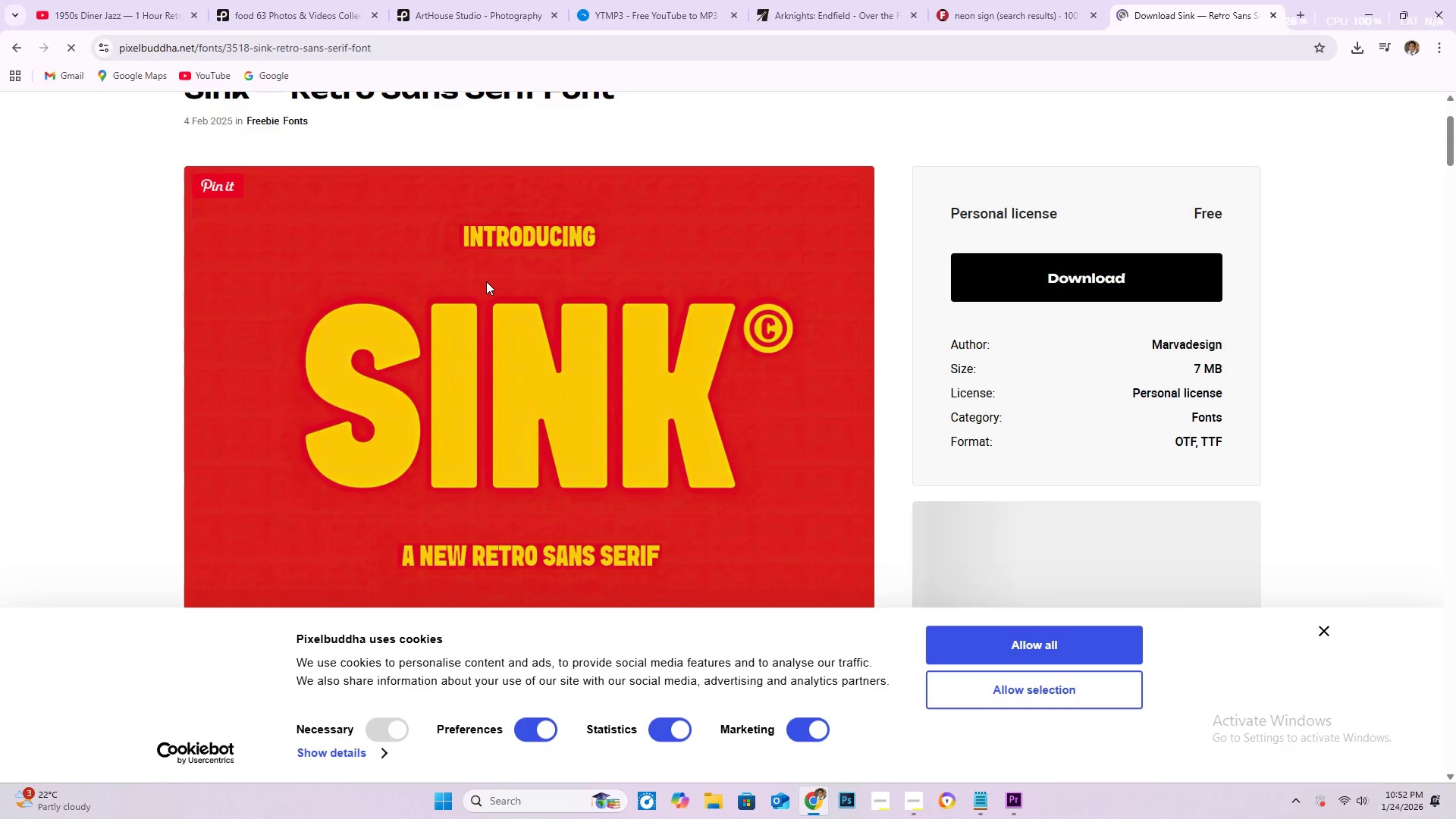 
wait(7.2)
 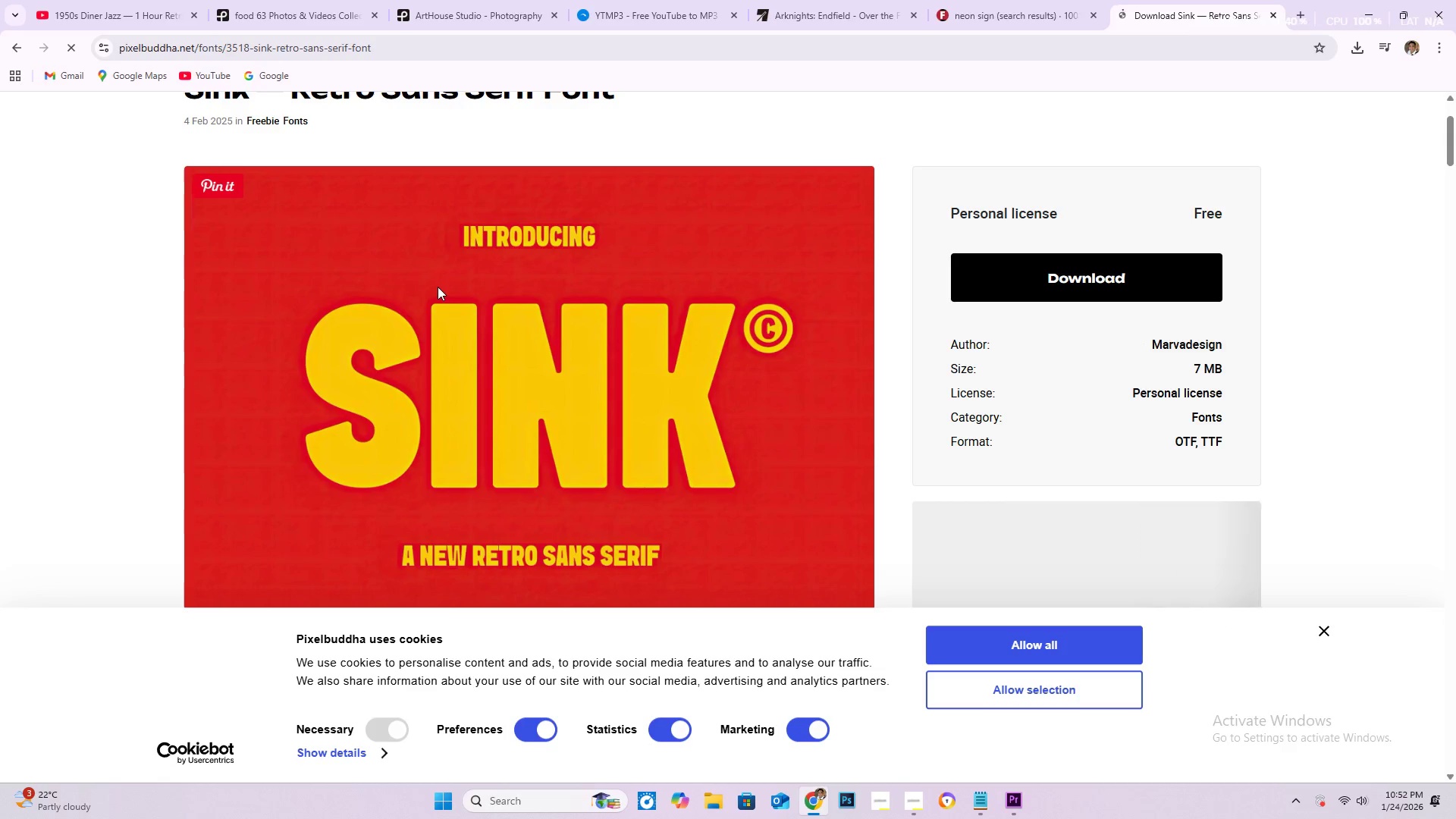 
scroll: coordinate [650, 468], scroll_direction: down, amount: 9.0
 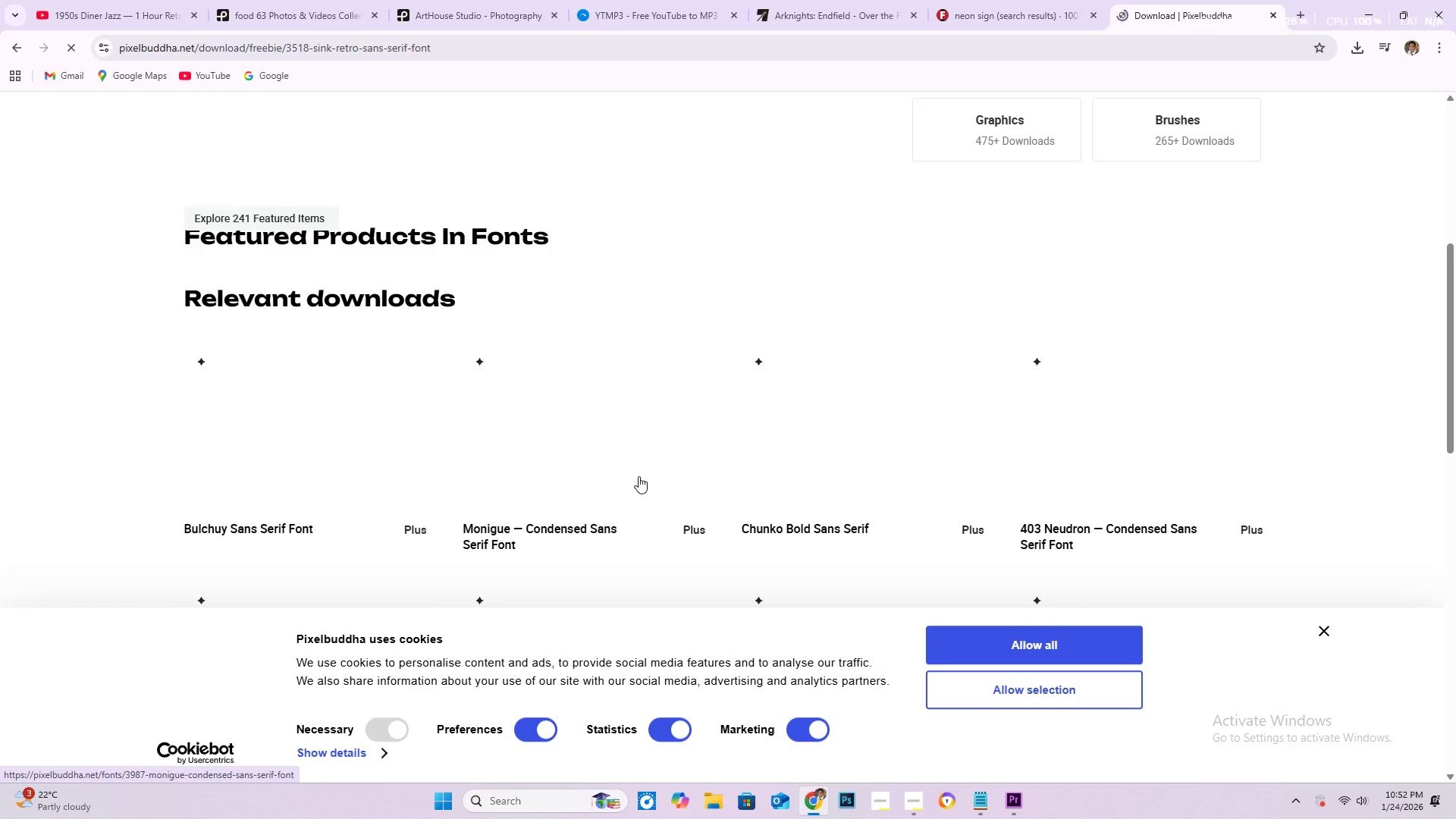 
scroll: coordinate [633, 478], scroll_direction: up, amount: 10.0
 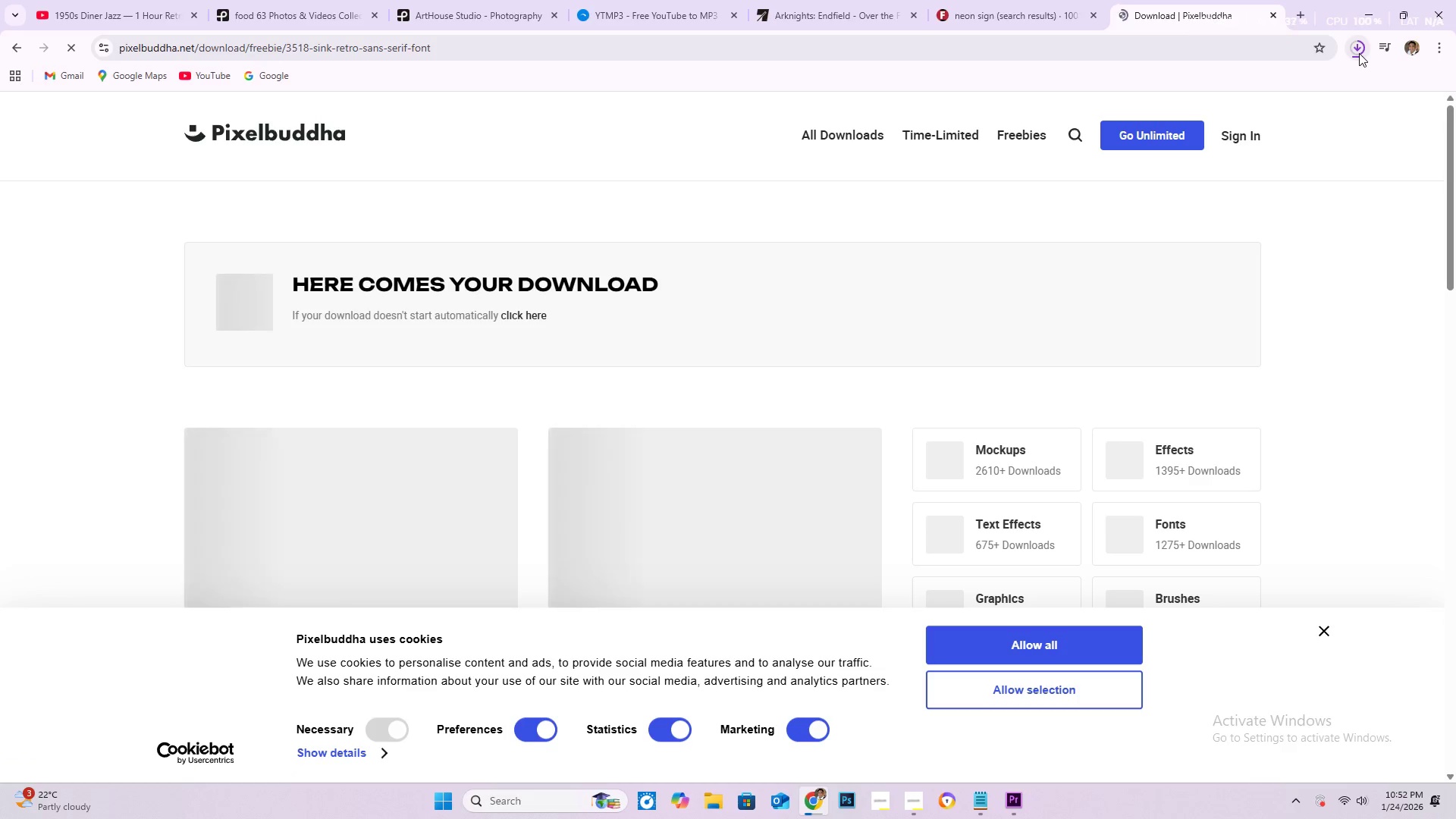 
wait(7.21)
 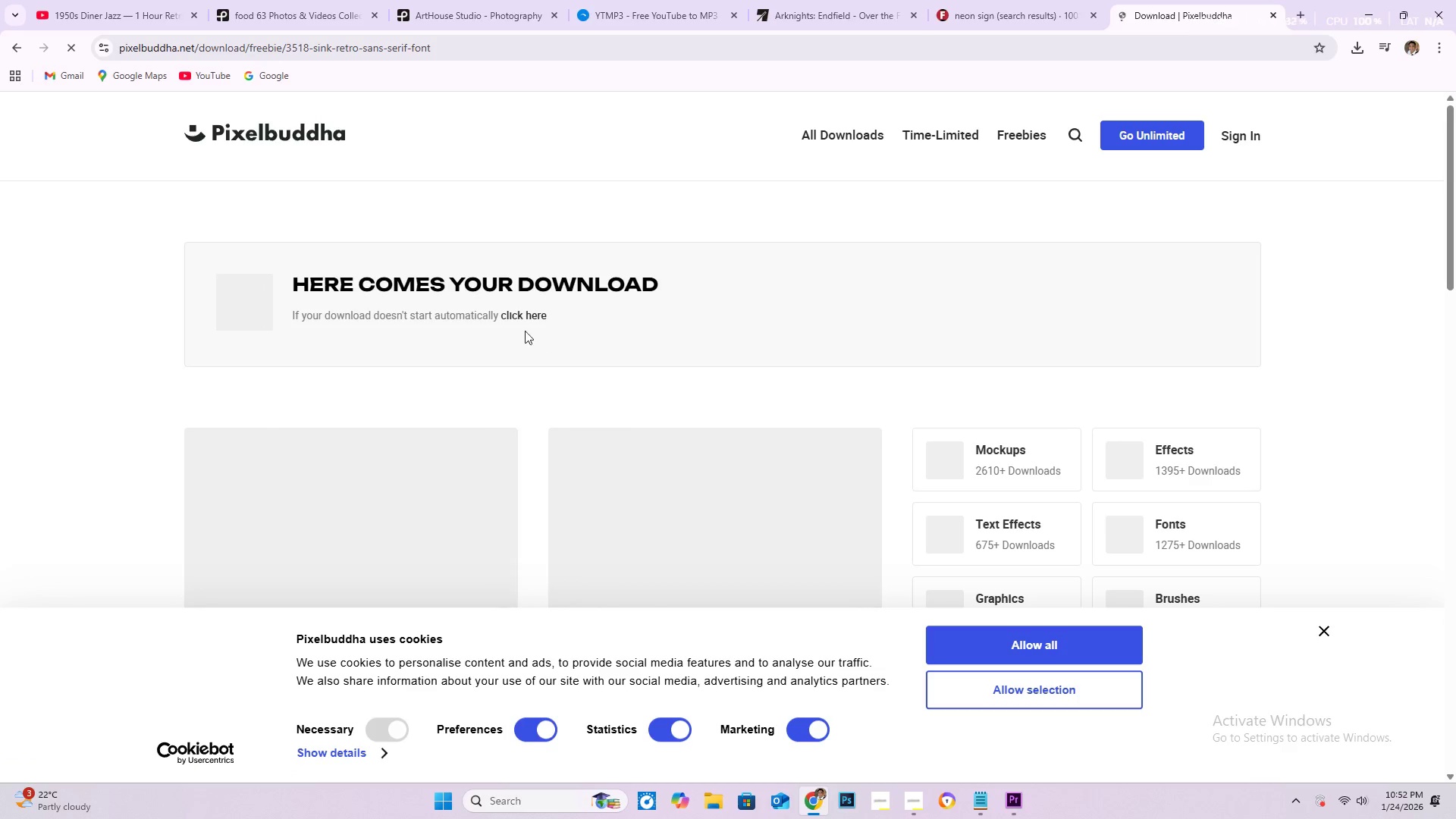 
left_click([1358, 52])
 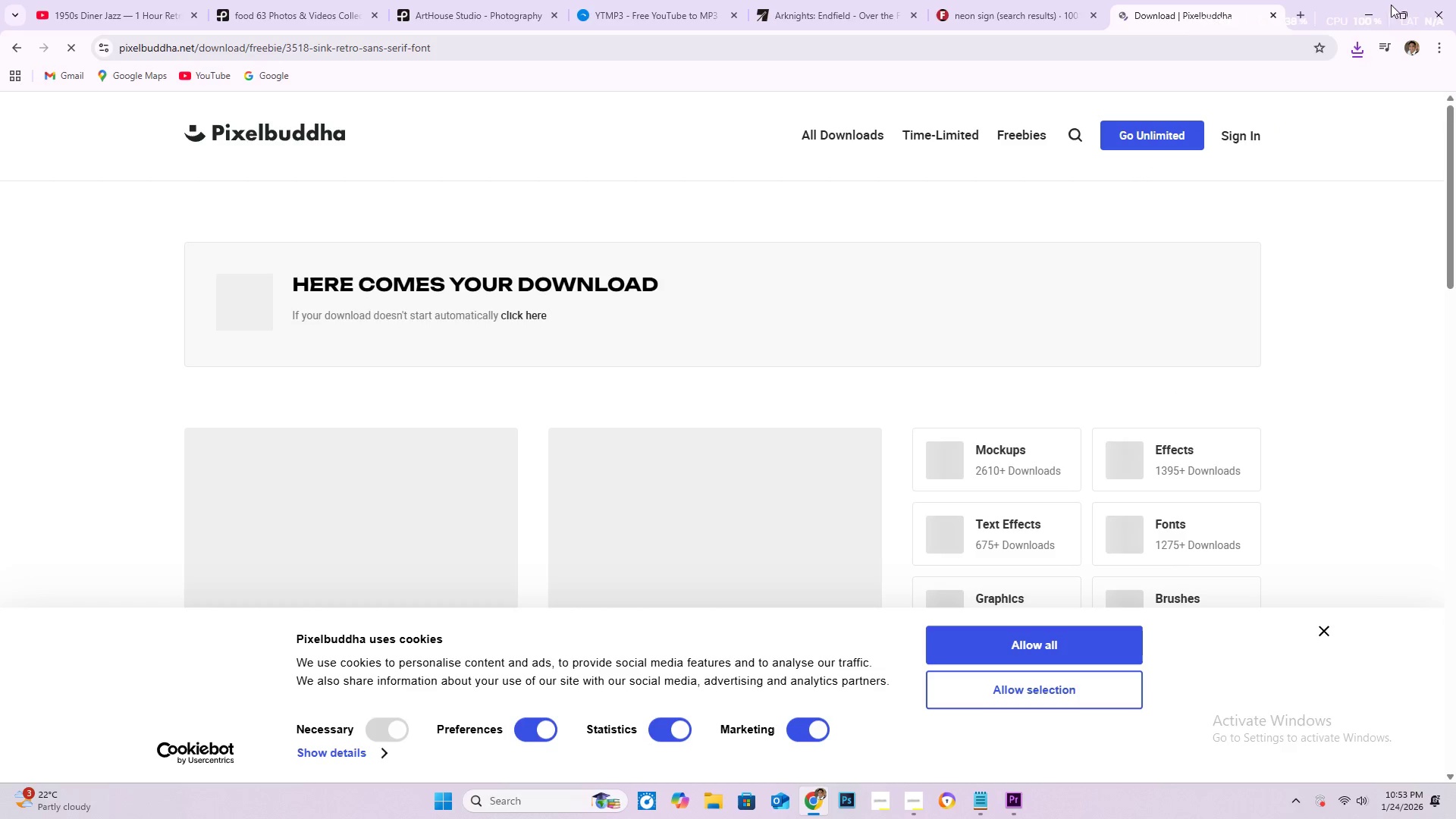 
left_click([1351, 42])
 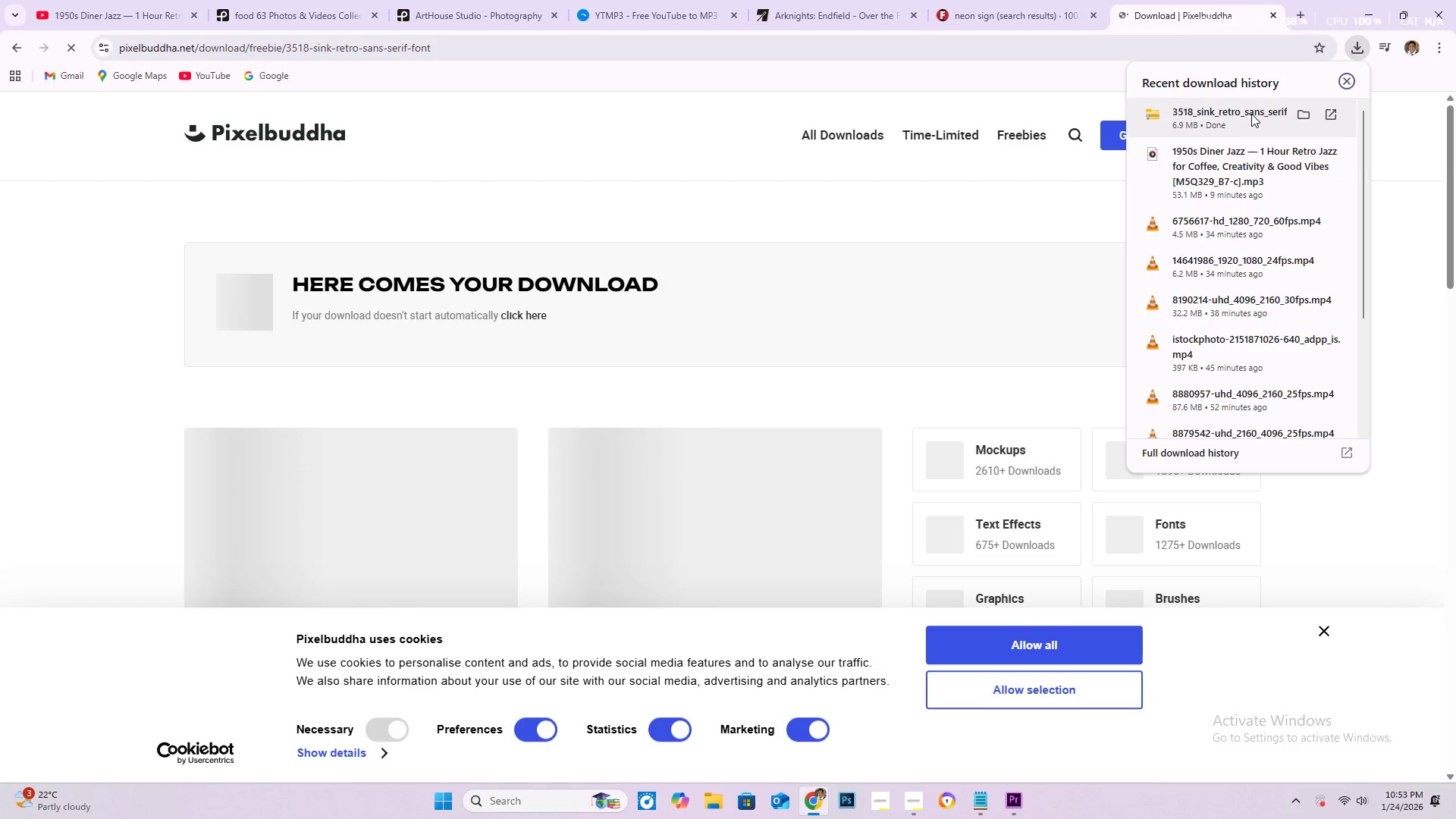 
left_click([1260, 113])
 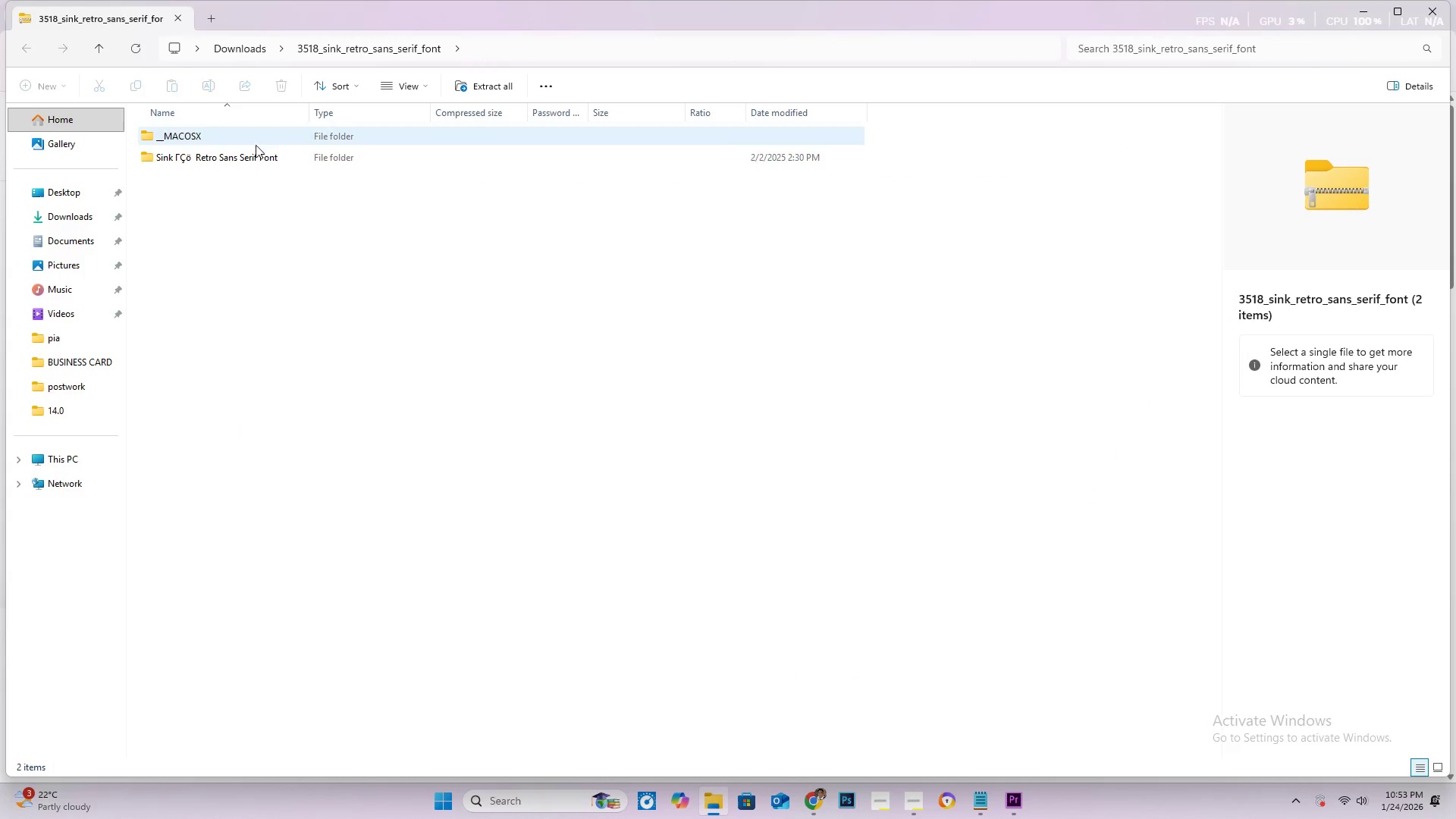 
double_click([259, 162])
 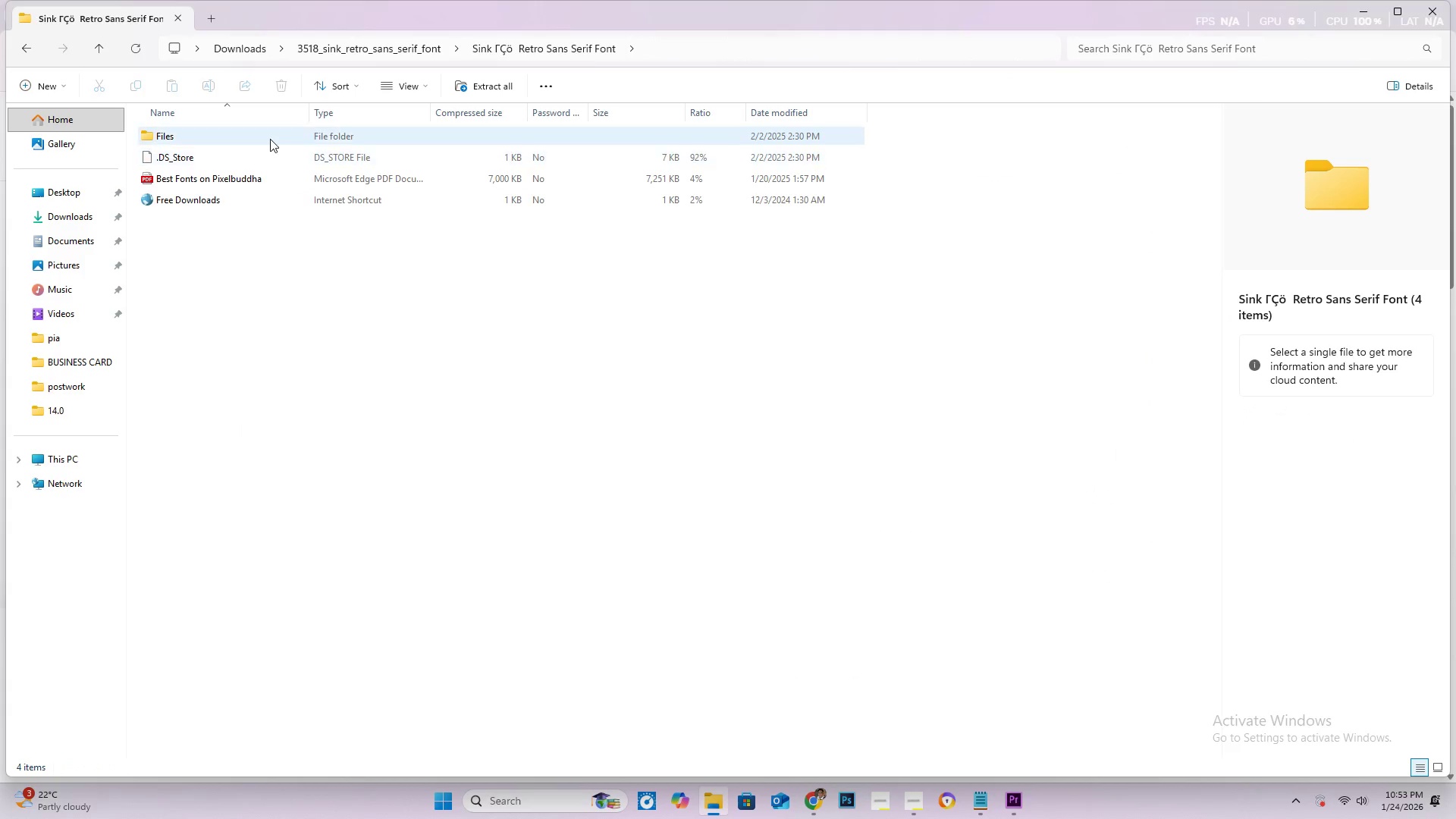 
double_click([270, 136])
 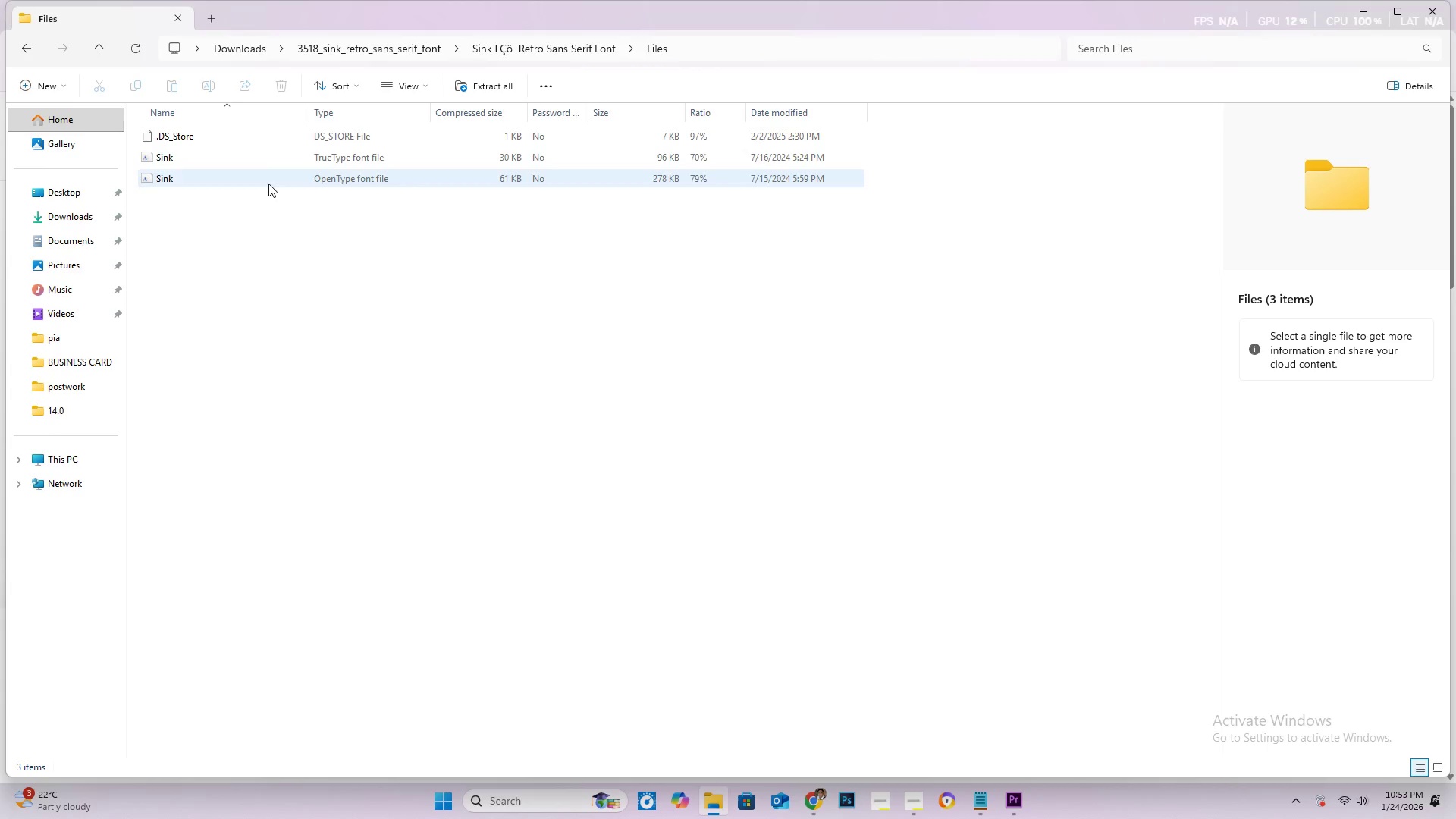 
left_click_drag(start_coordinate=[260, 199], to_coordinate=[239, 155])
 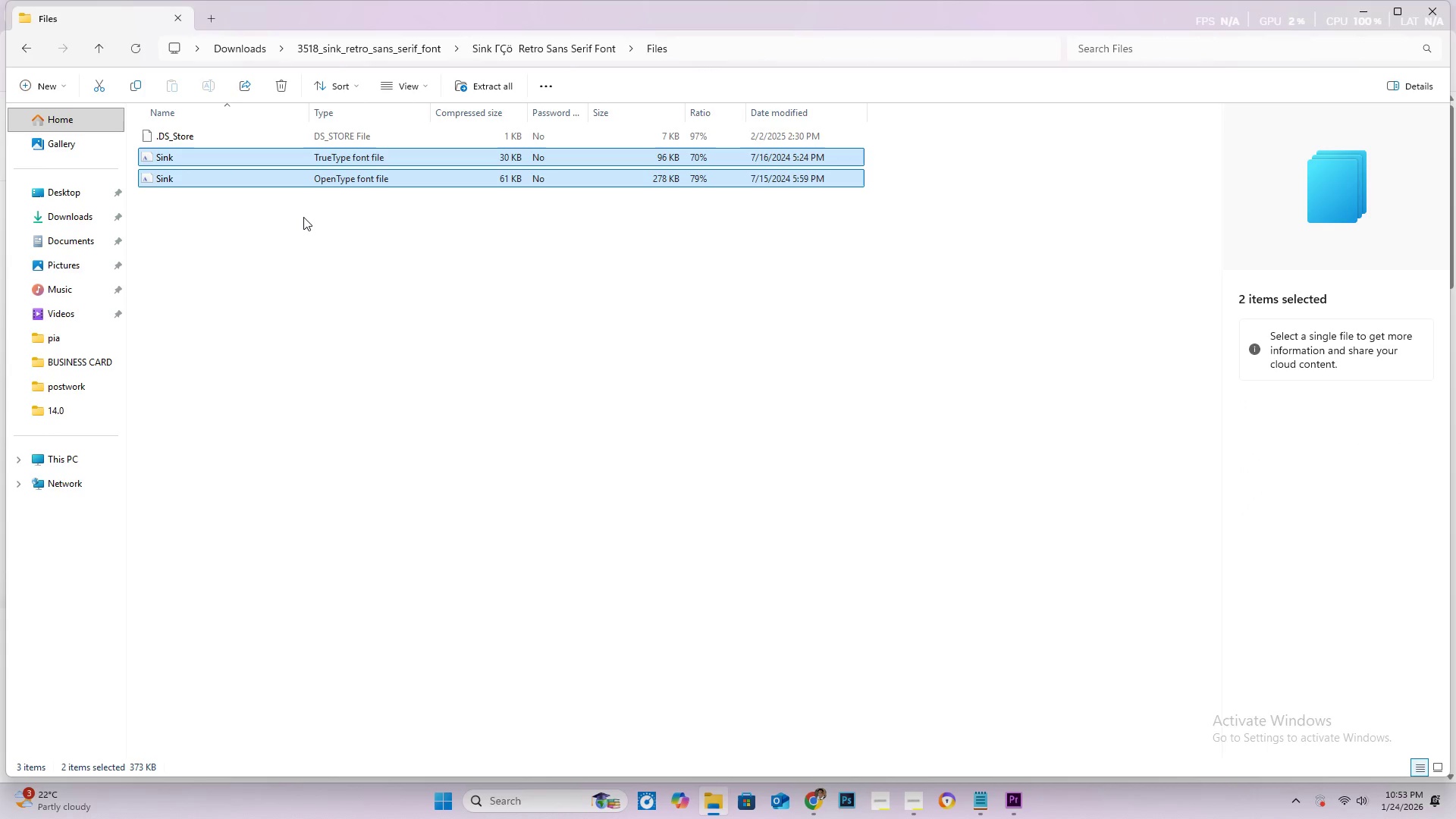 
key(Control+C)
 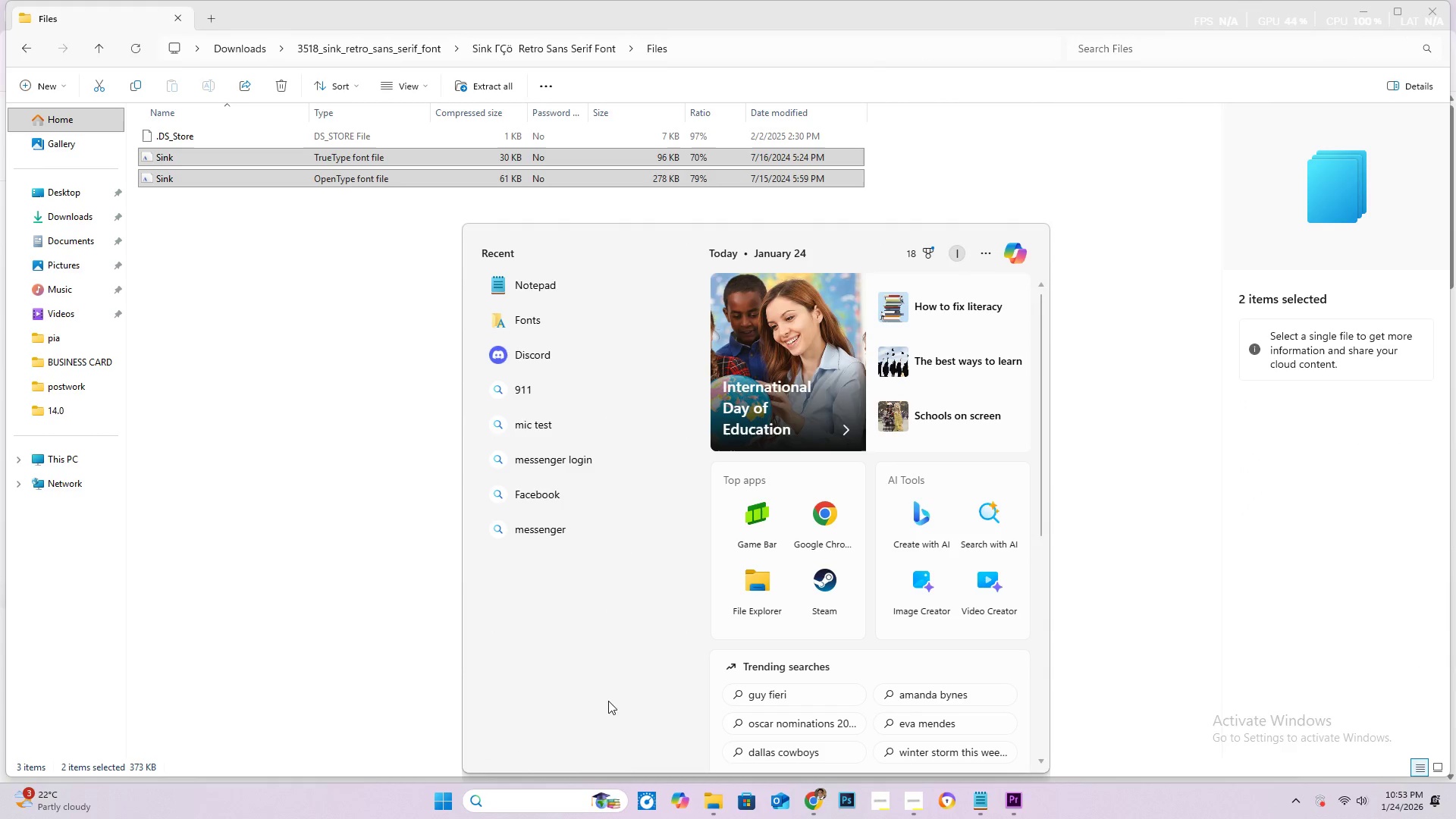 
left_click([534, 323])
 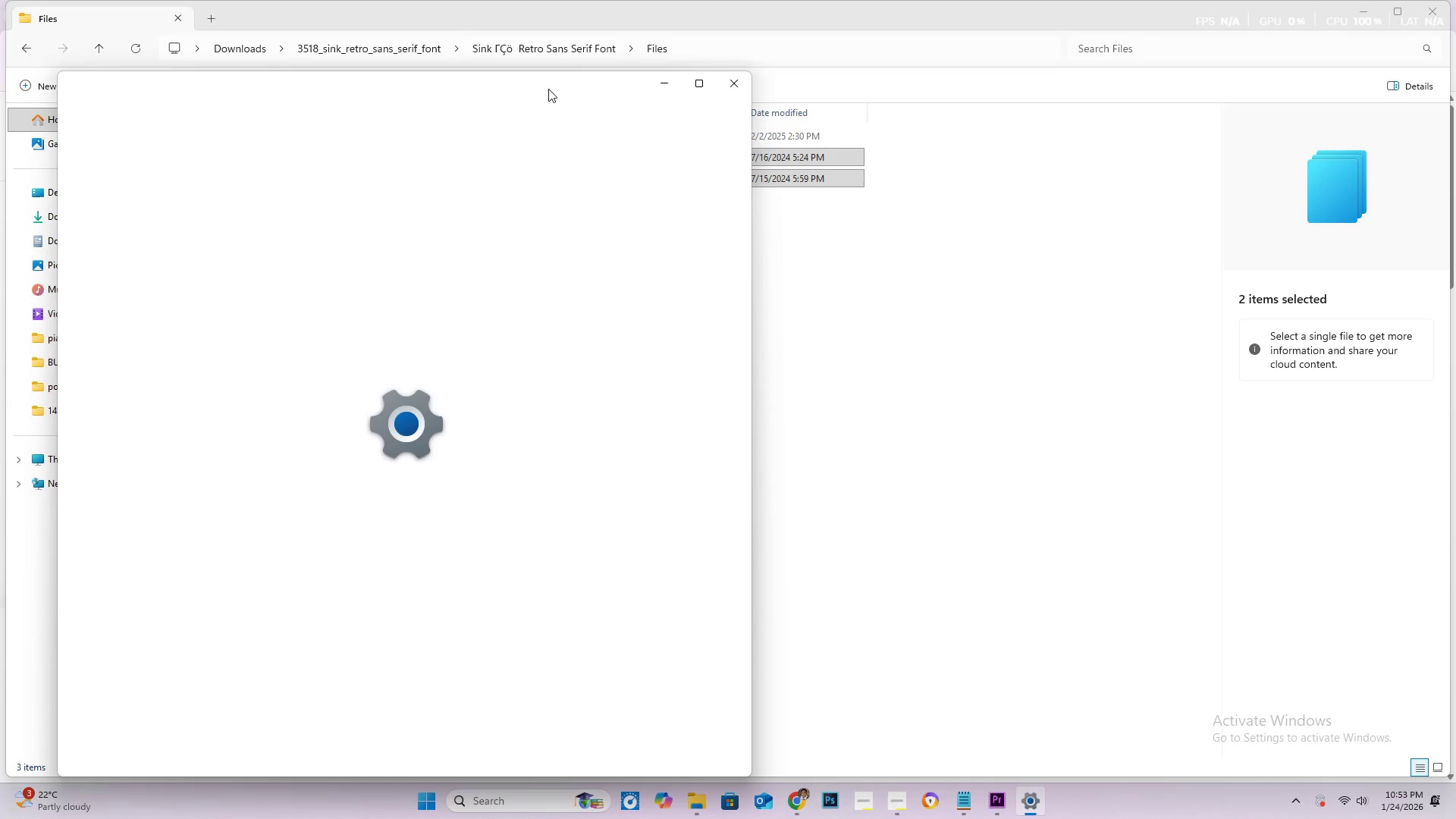 
wait(5.56)
 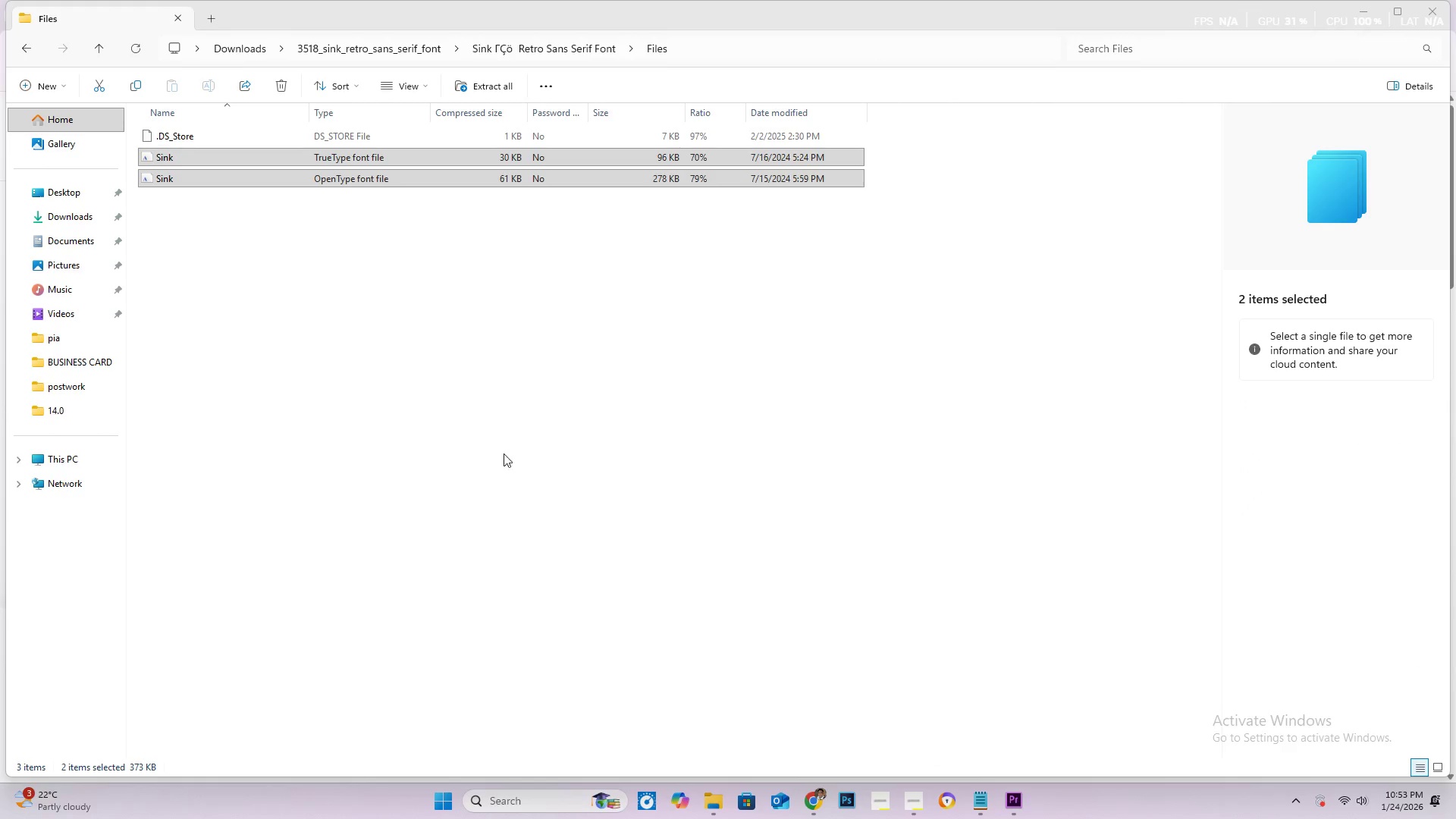 
left_click_drag(start_coordinate=[629, 89], to_coordinate=[566, 272])
 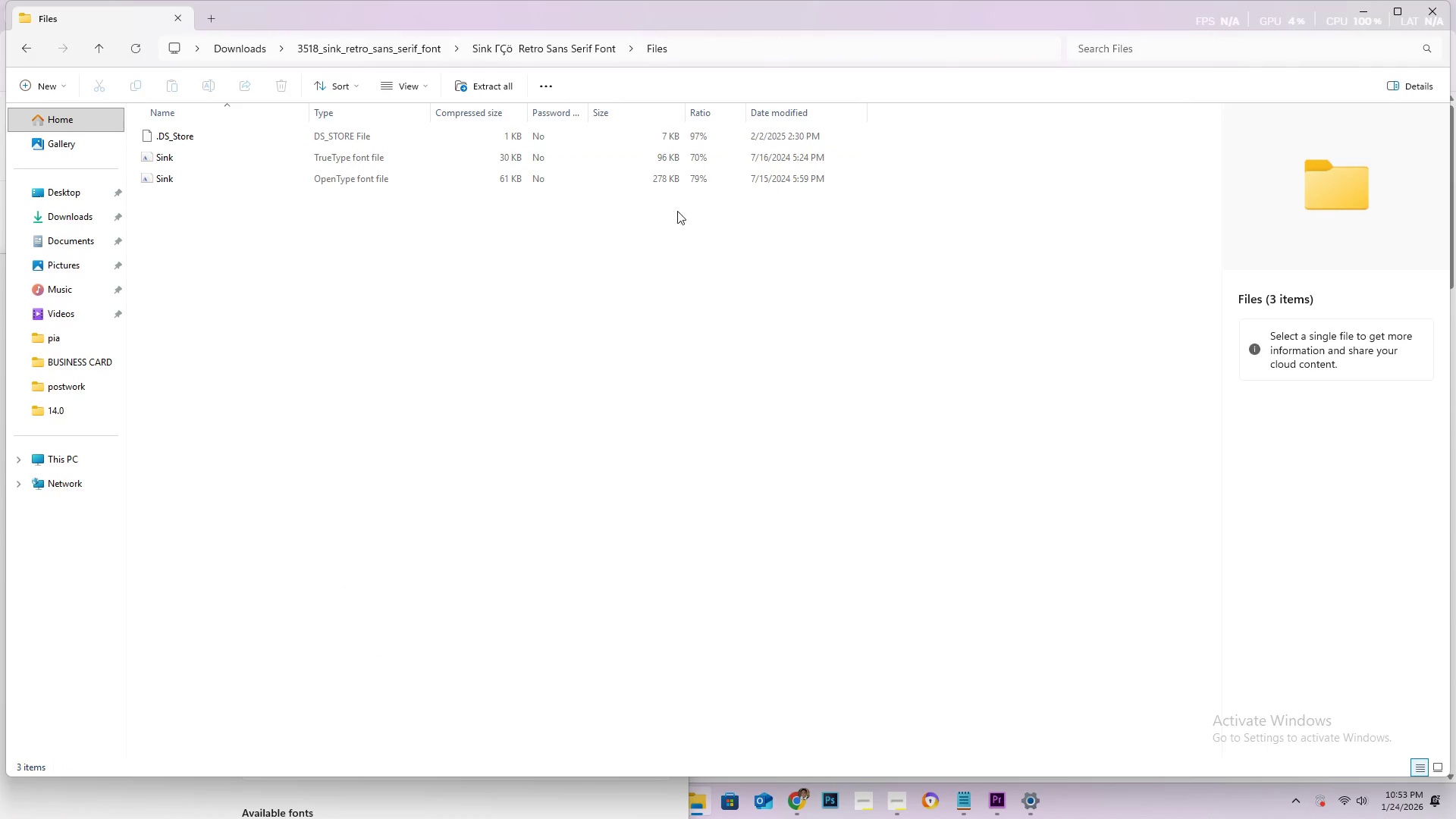 
left_click_drag(start_coordinate=[665, 218], to_coordinate=[586, 161])
 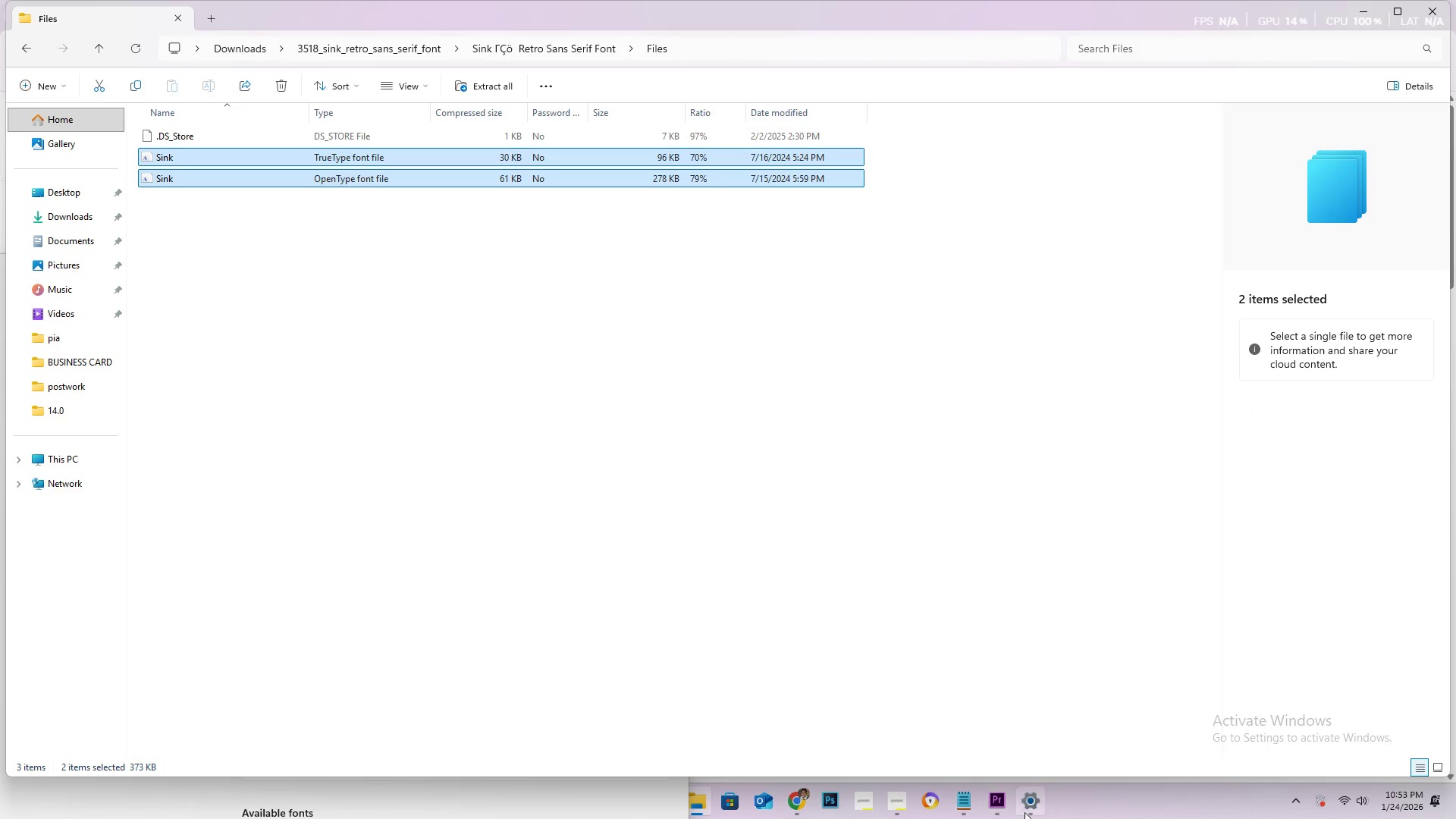 
left_click([1032, 808])
 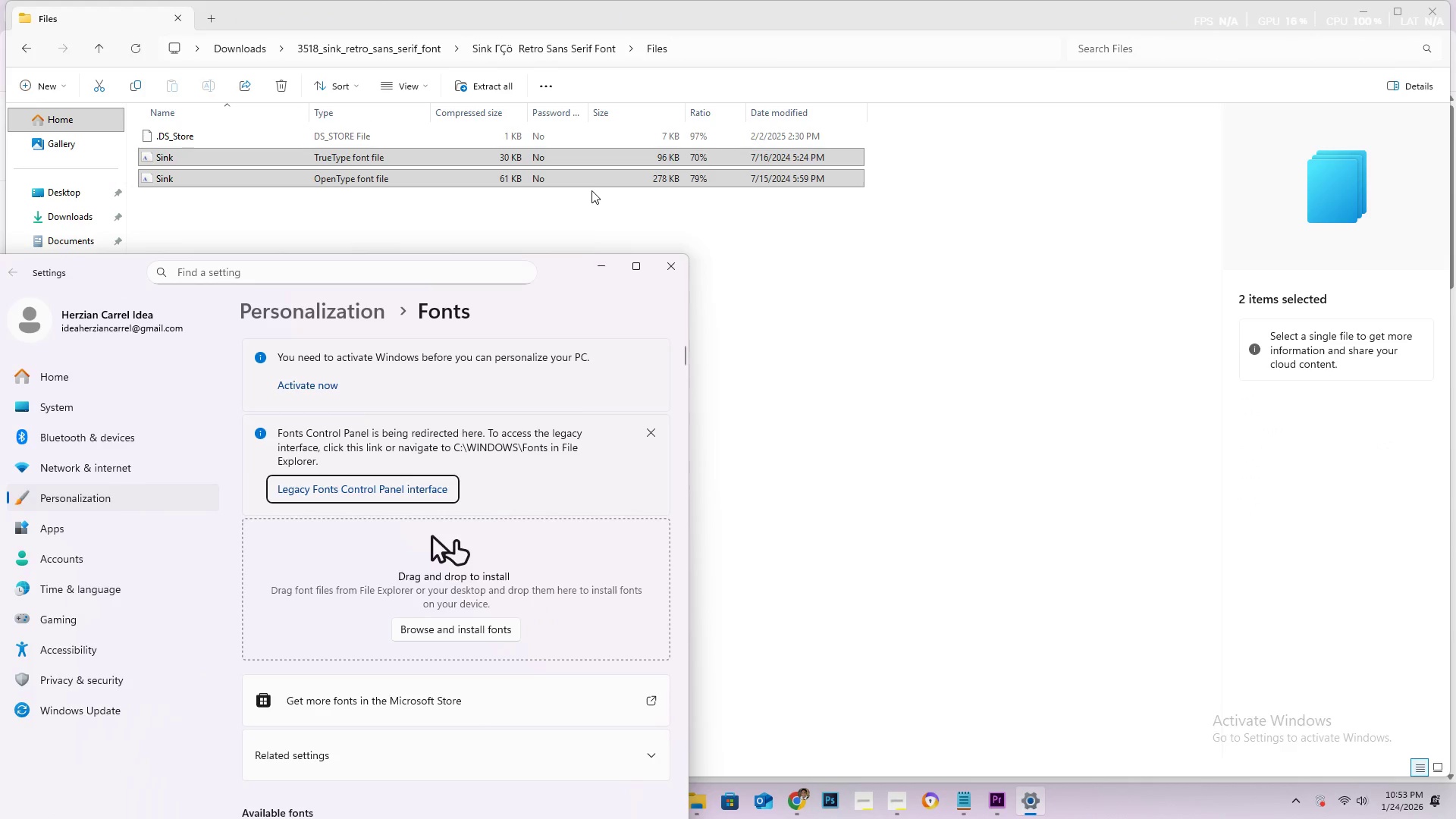 
left_click_drag(start_coordinate=[594, 189], to_coordinate=[579, 168])
 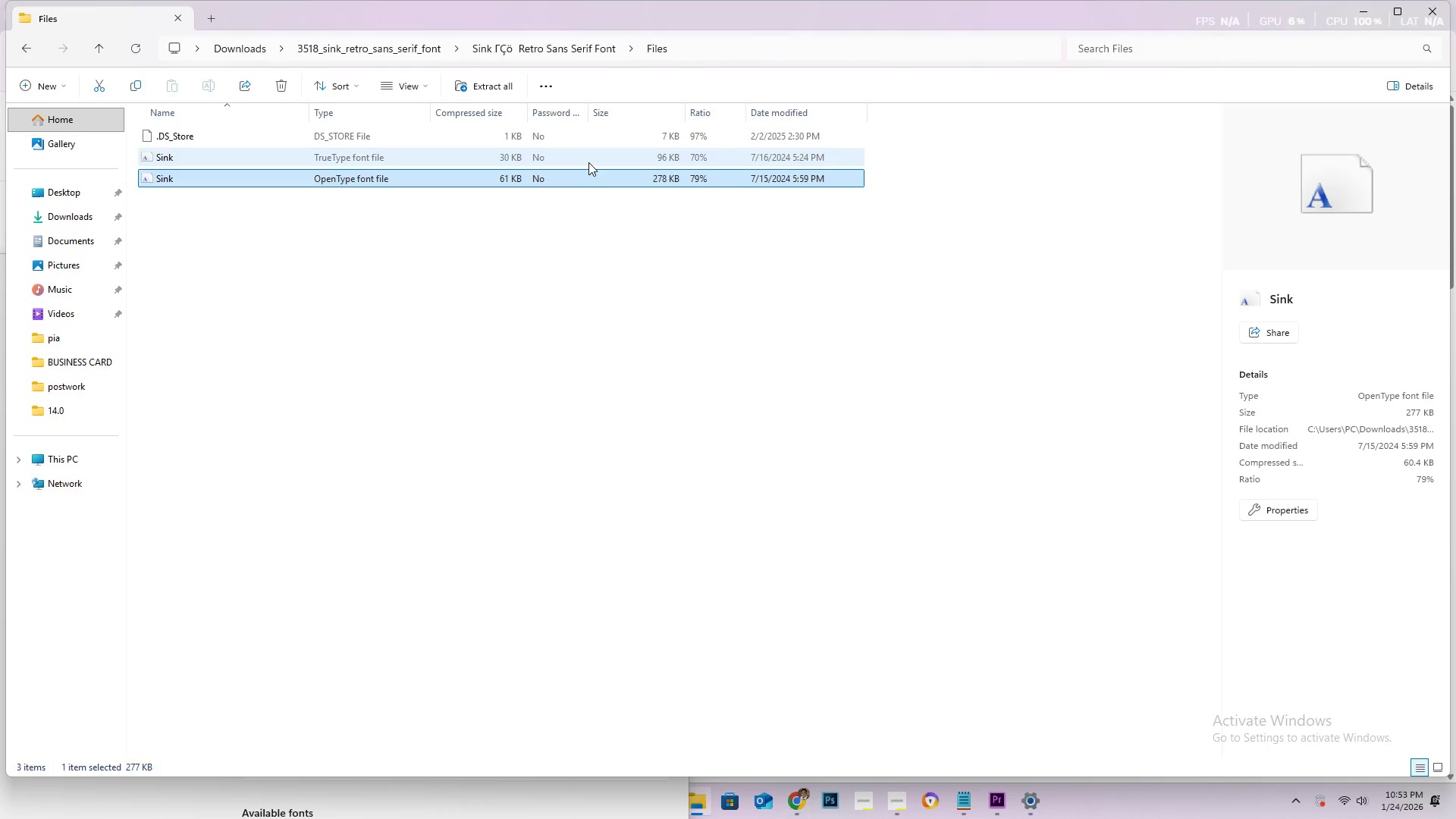 
left_click([588, 162])
 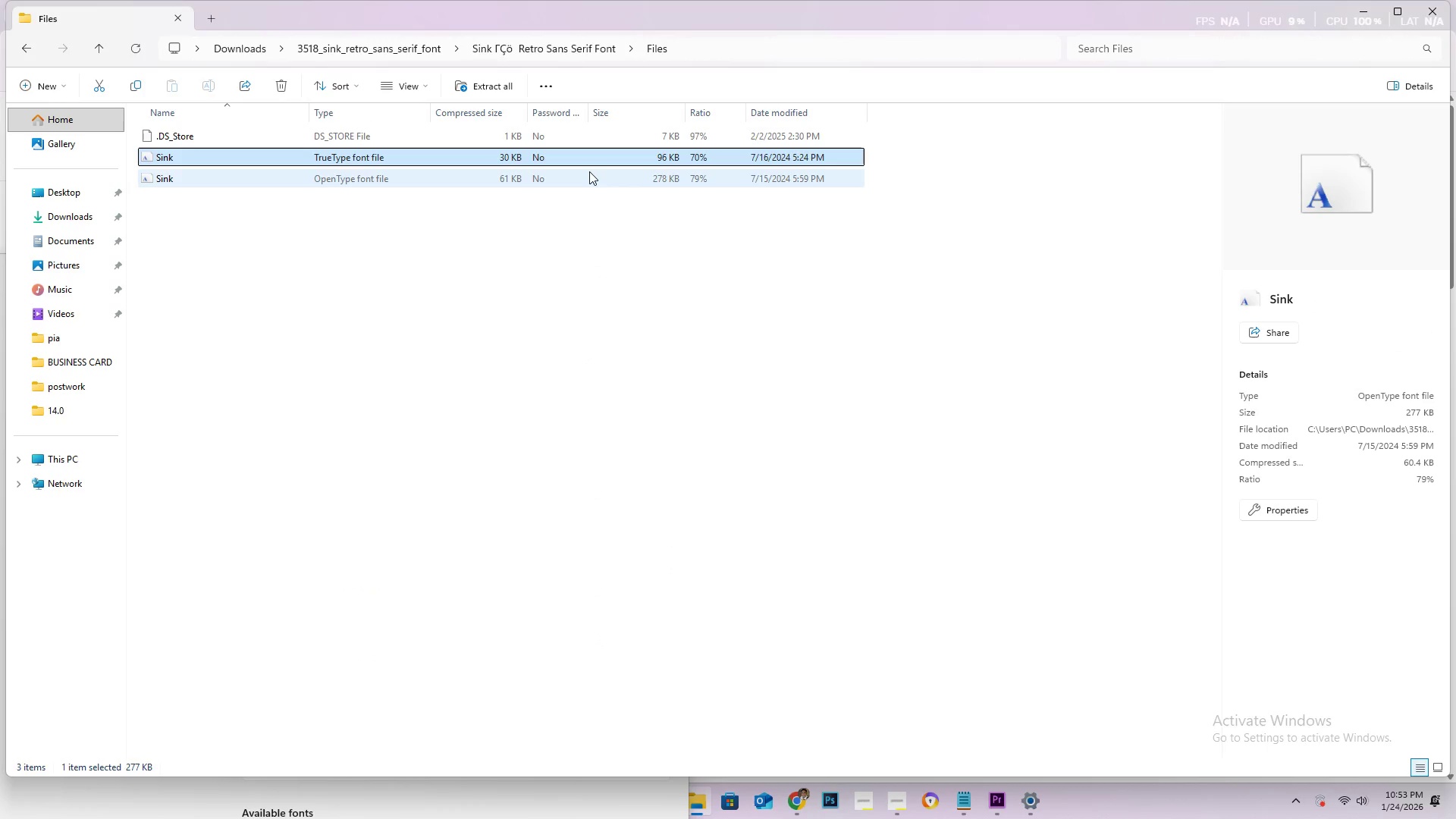 
hold_key(key=ShiftLeft, duration=0.67)
 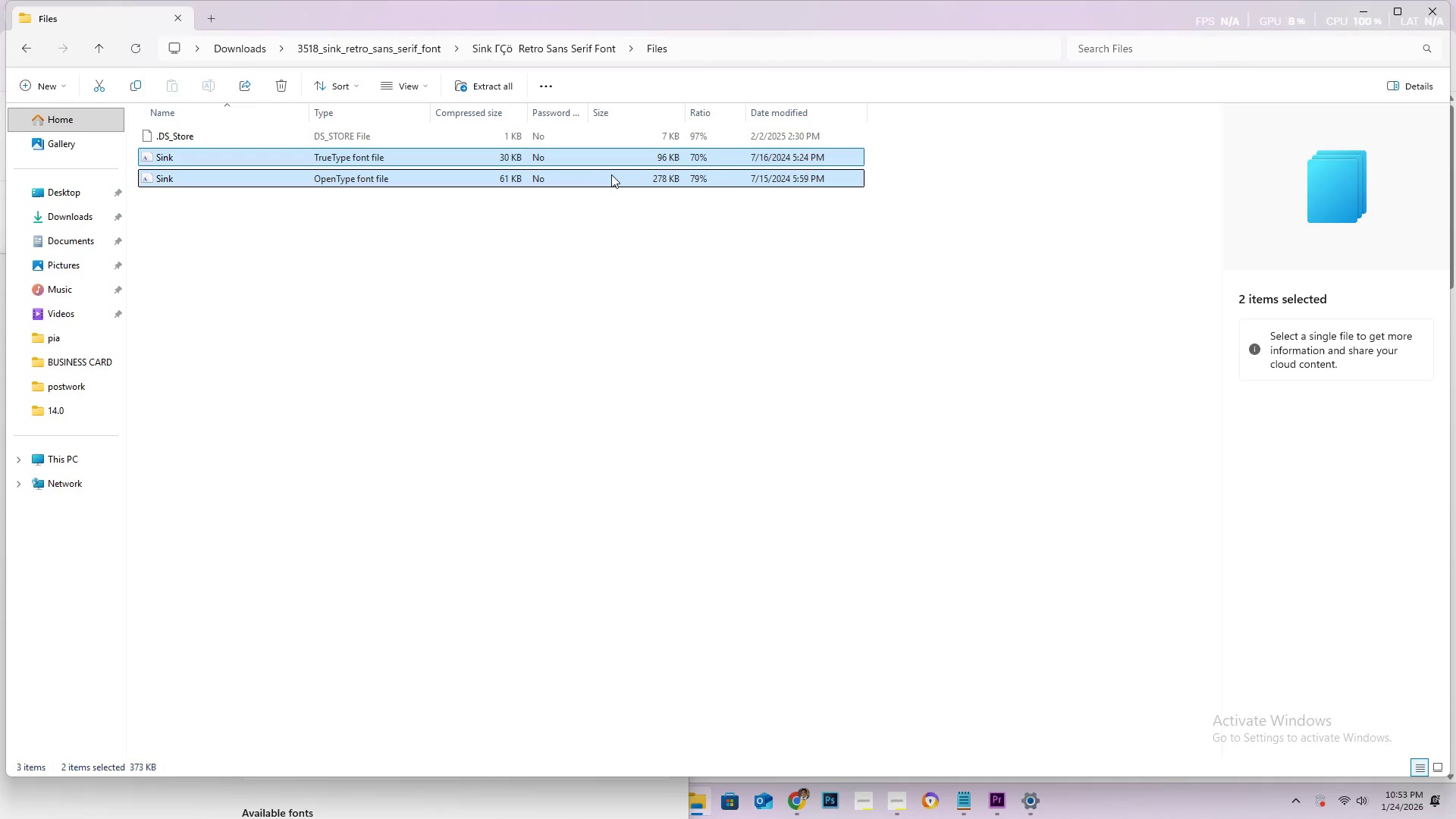 
key(CapsLock)
 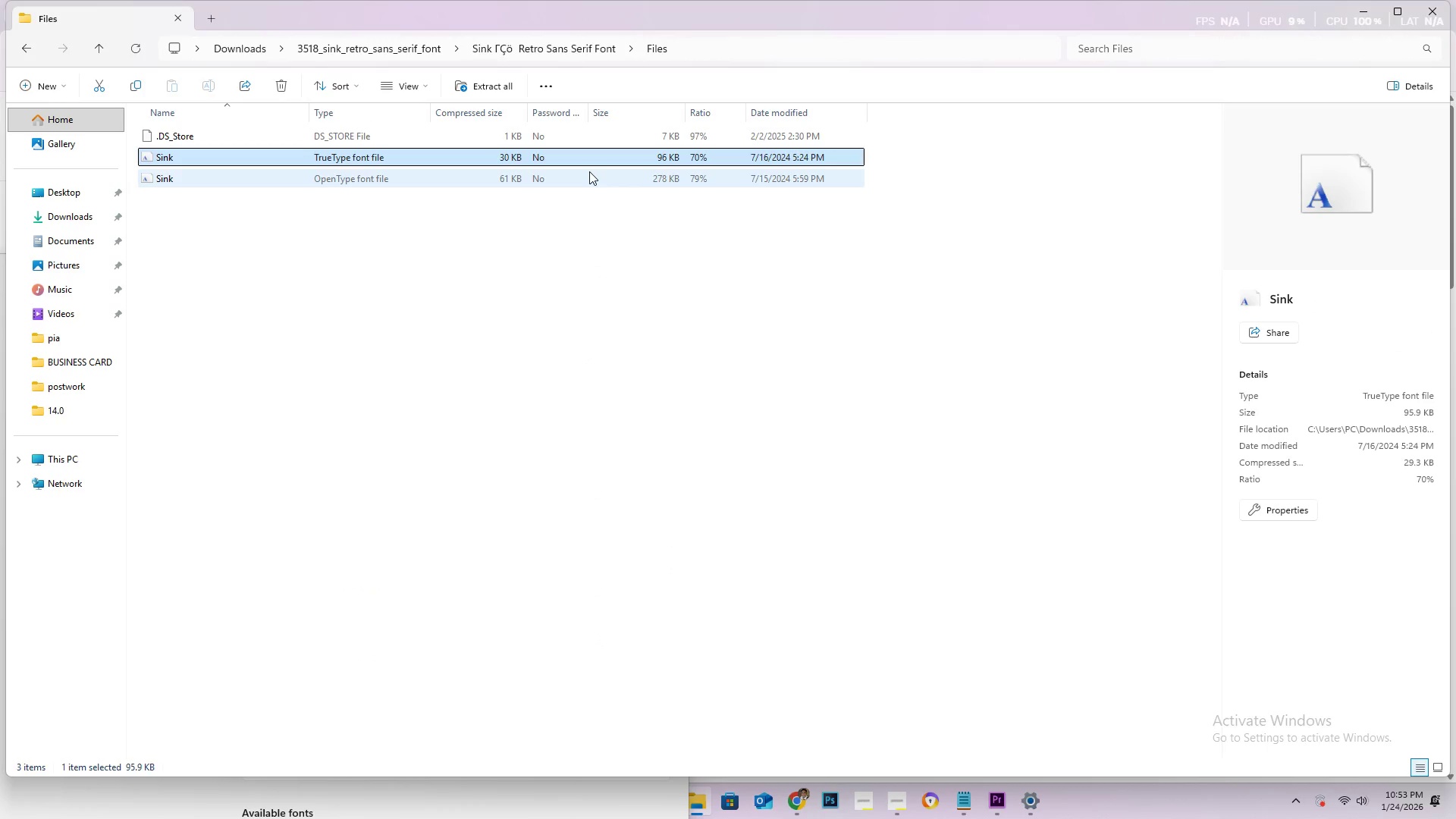 
left_click([589, 171])
 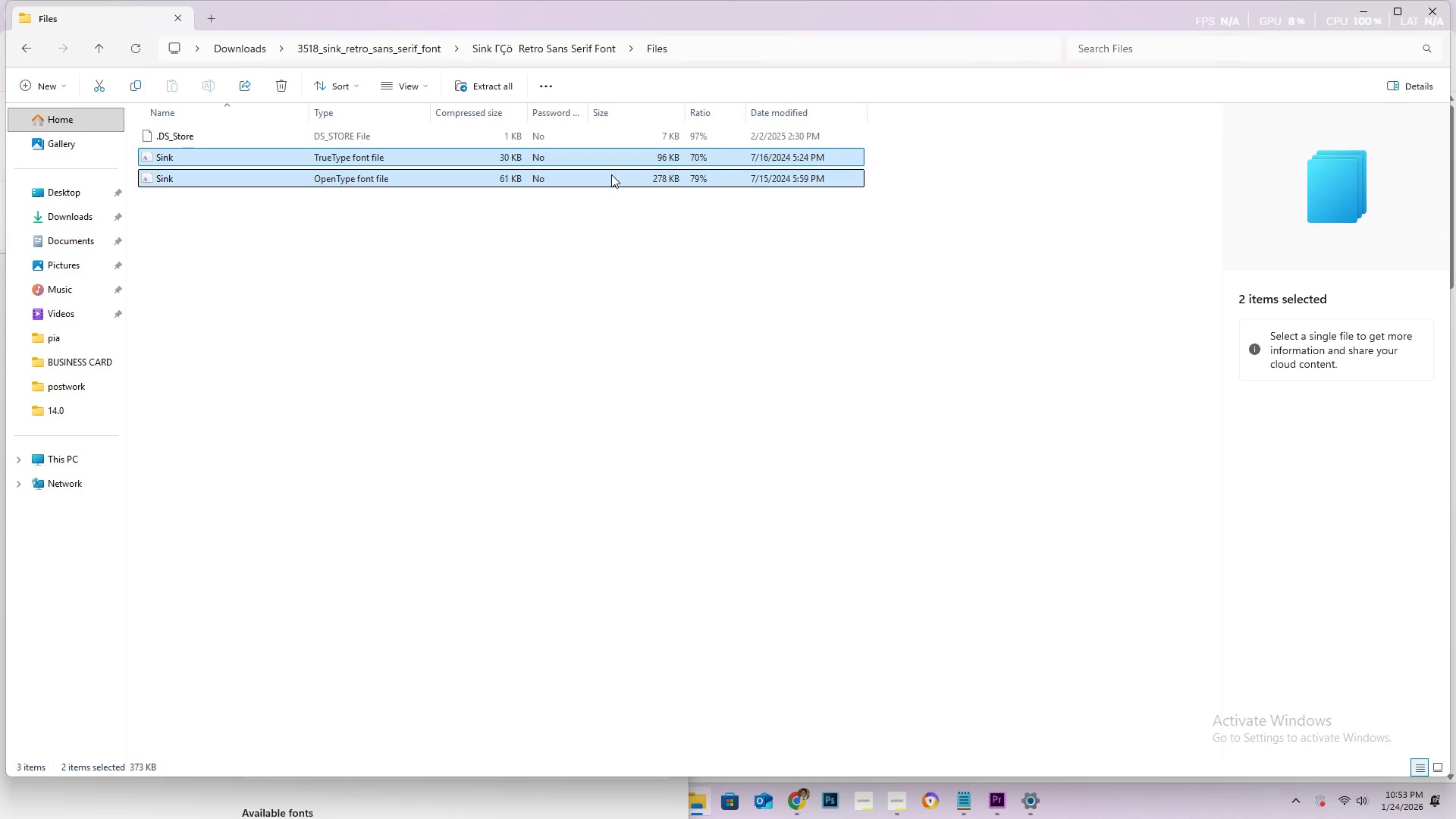 
key(Control+C)
 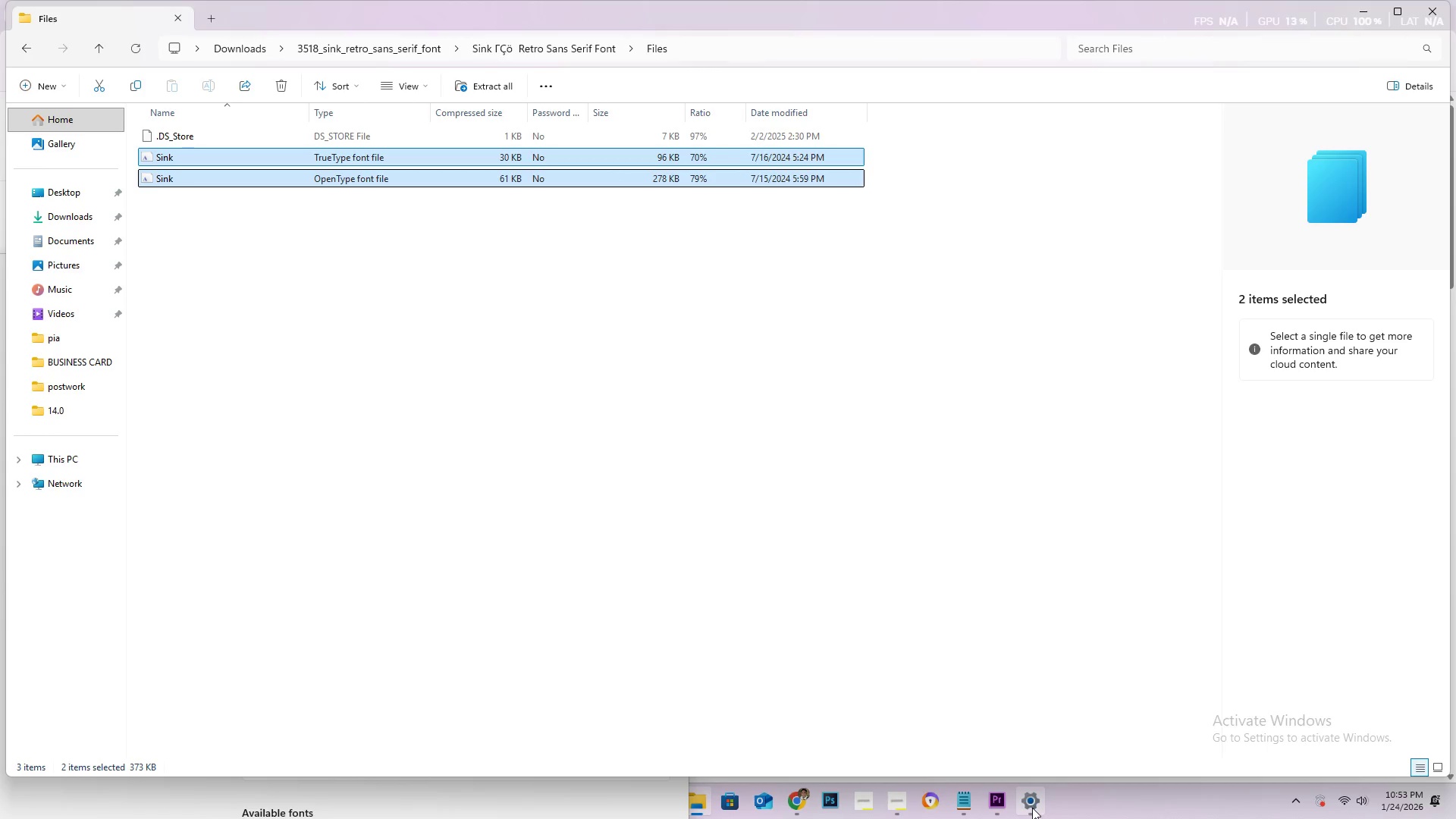 
left_click([1032, 808])
 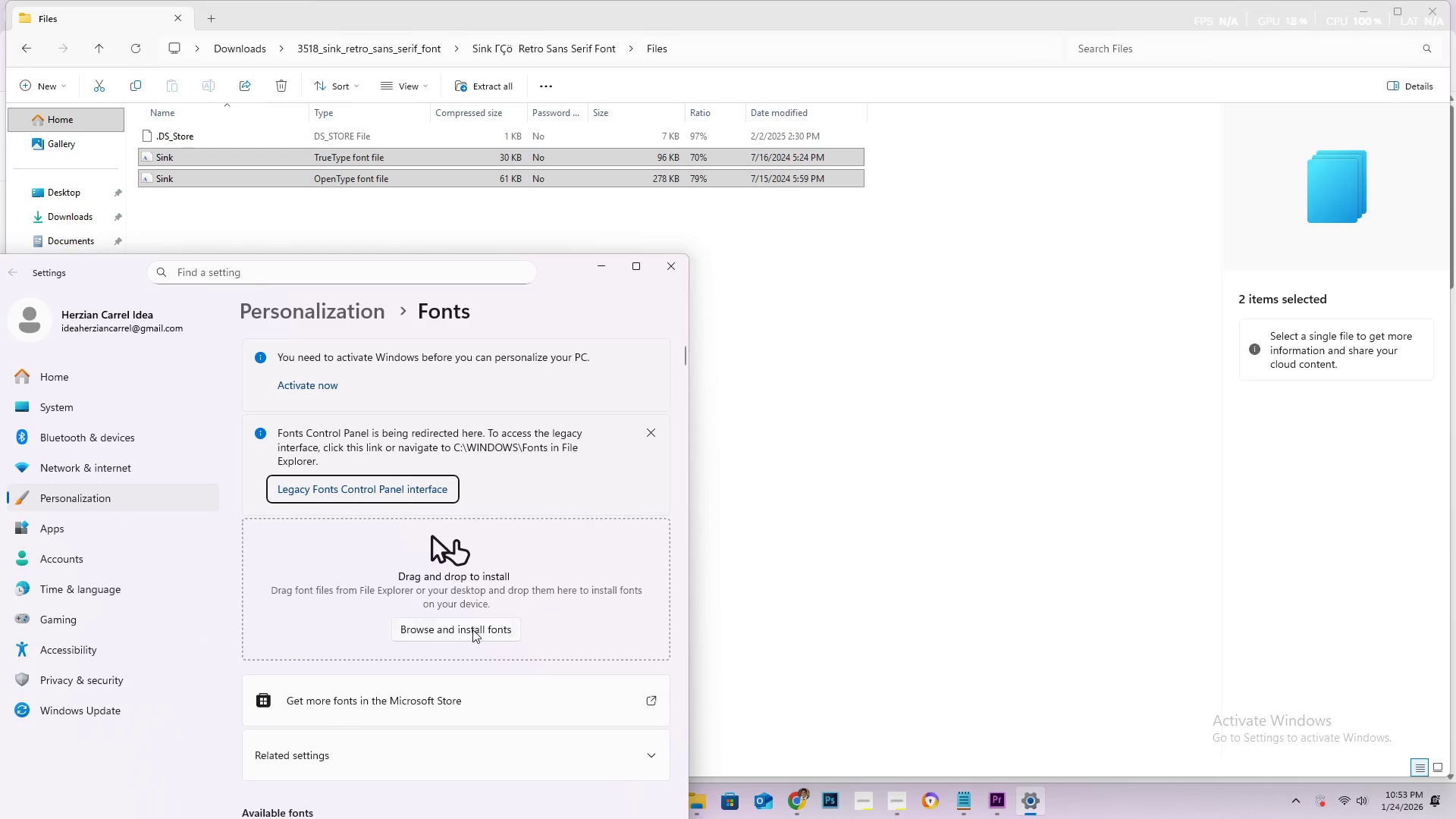 
left_click([472, 629])
 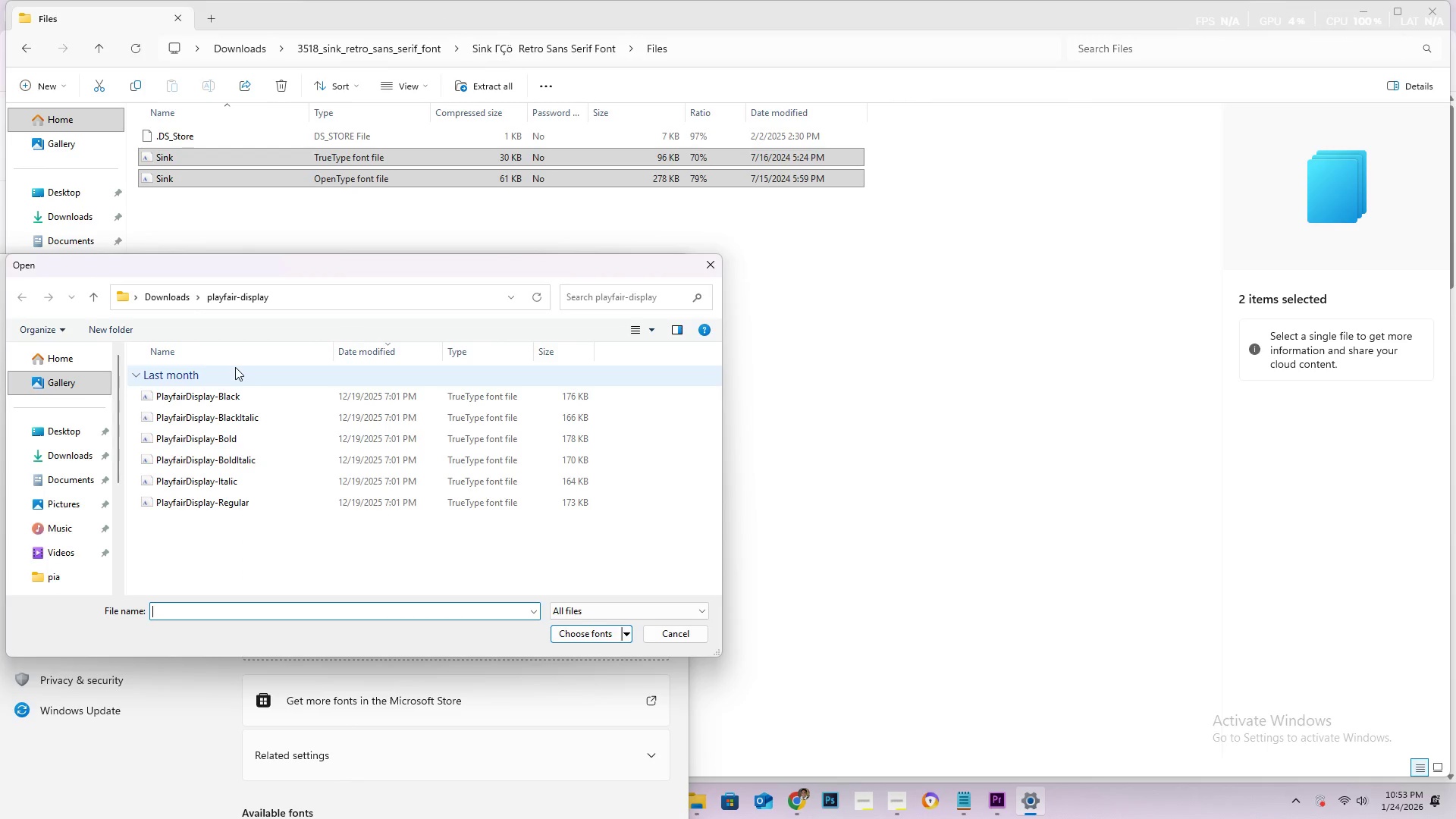 
left_click([169, 300])
 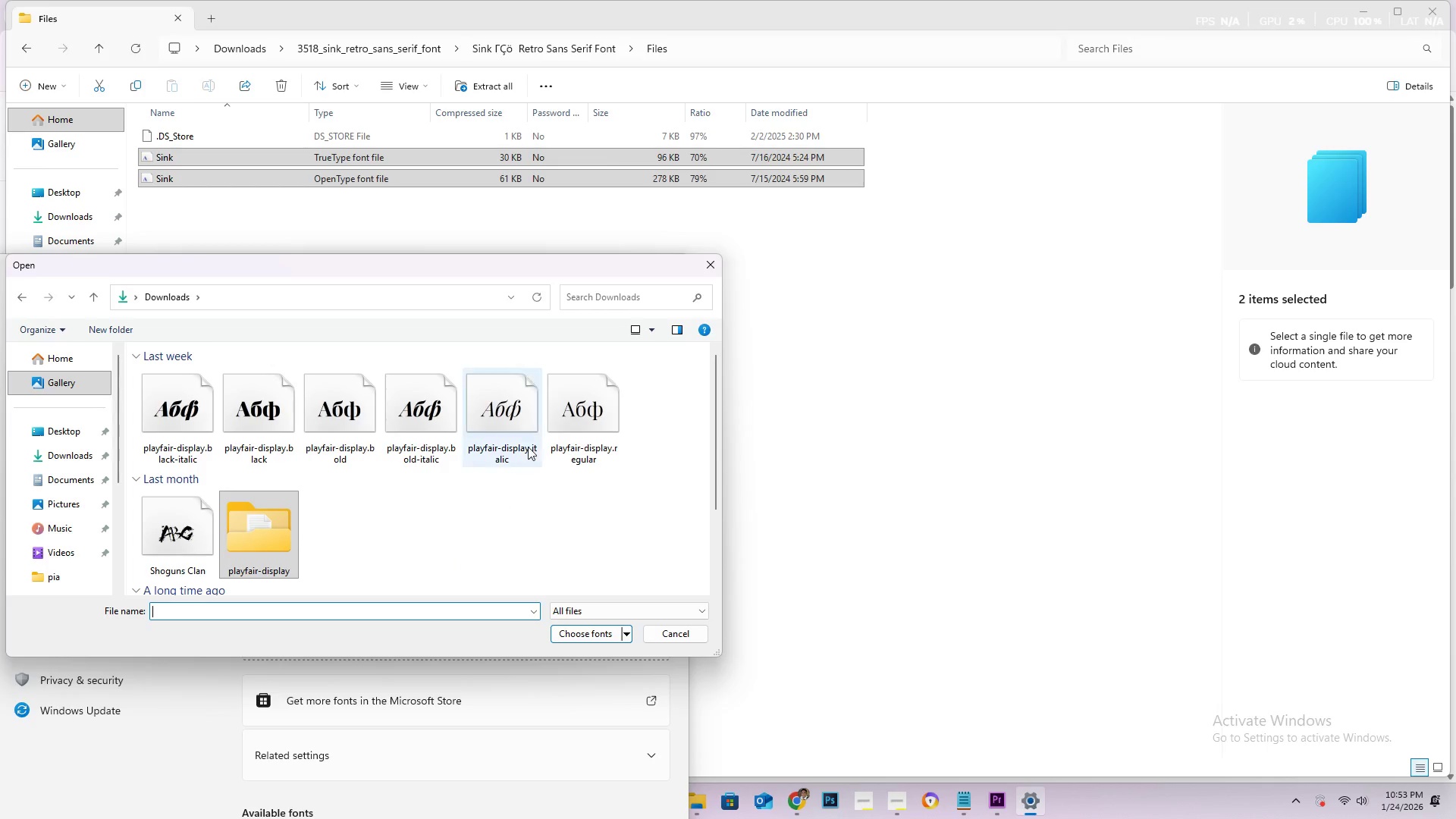 
wait(5.89)
 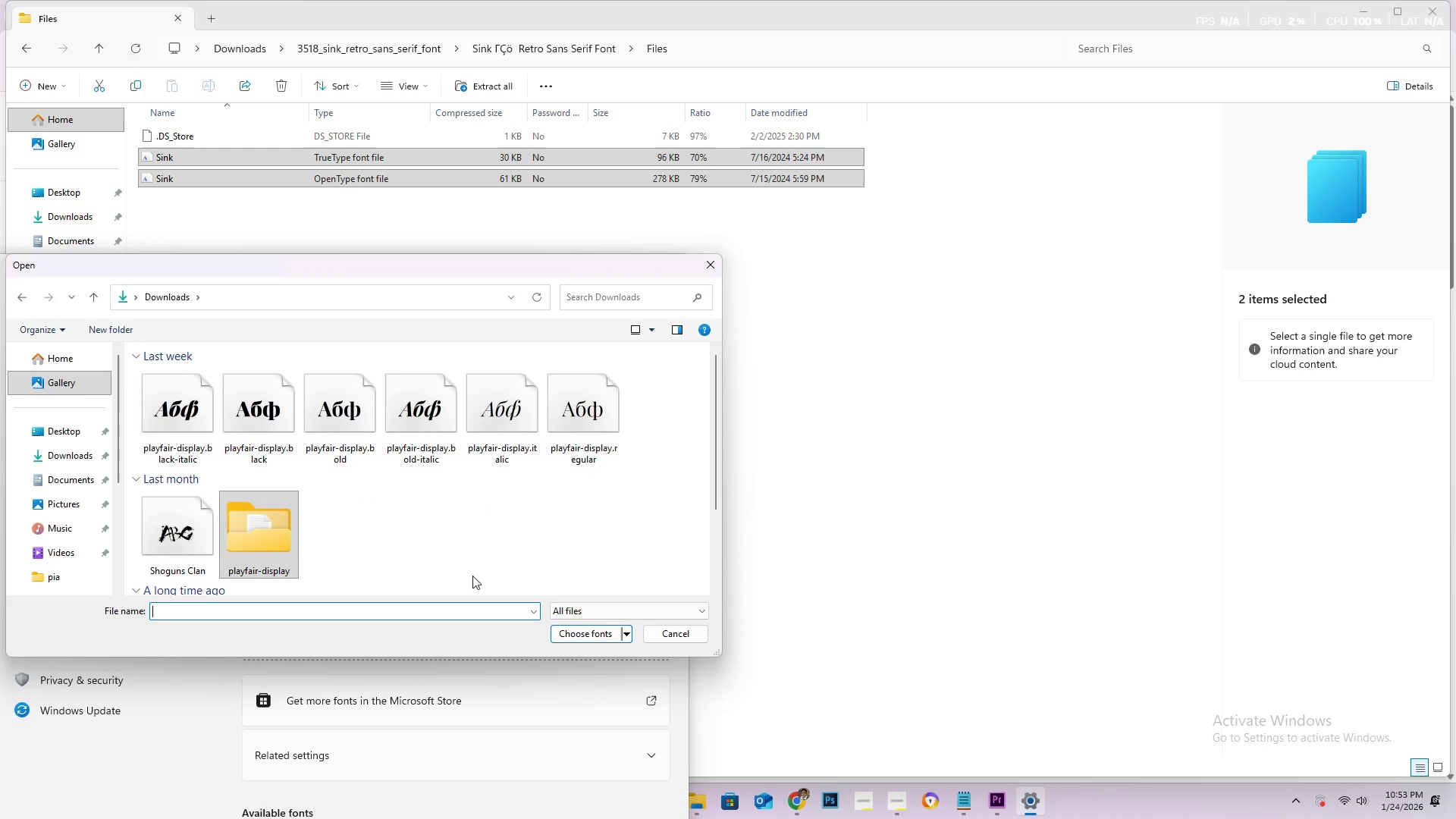 
left_click([710, 271])
 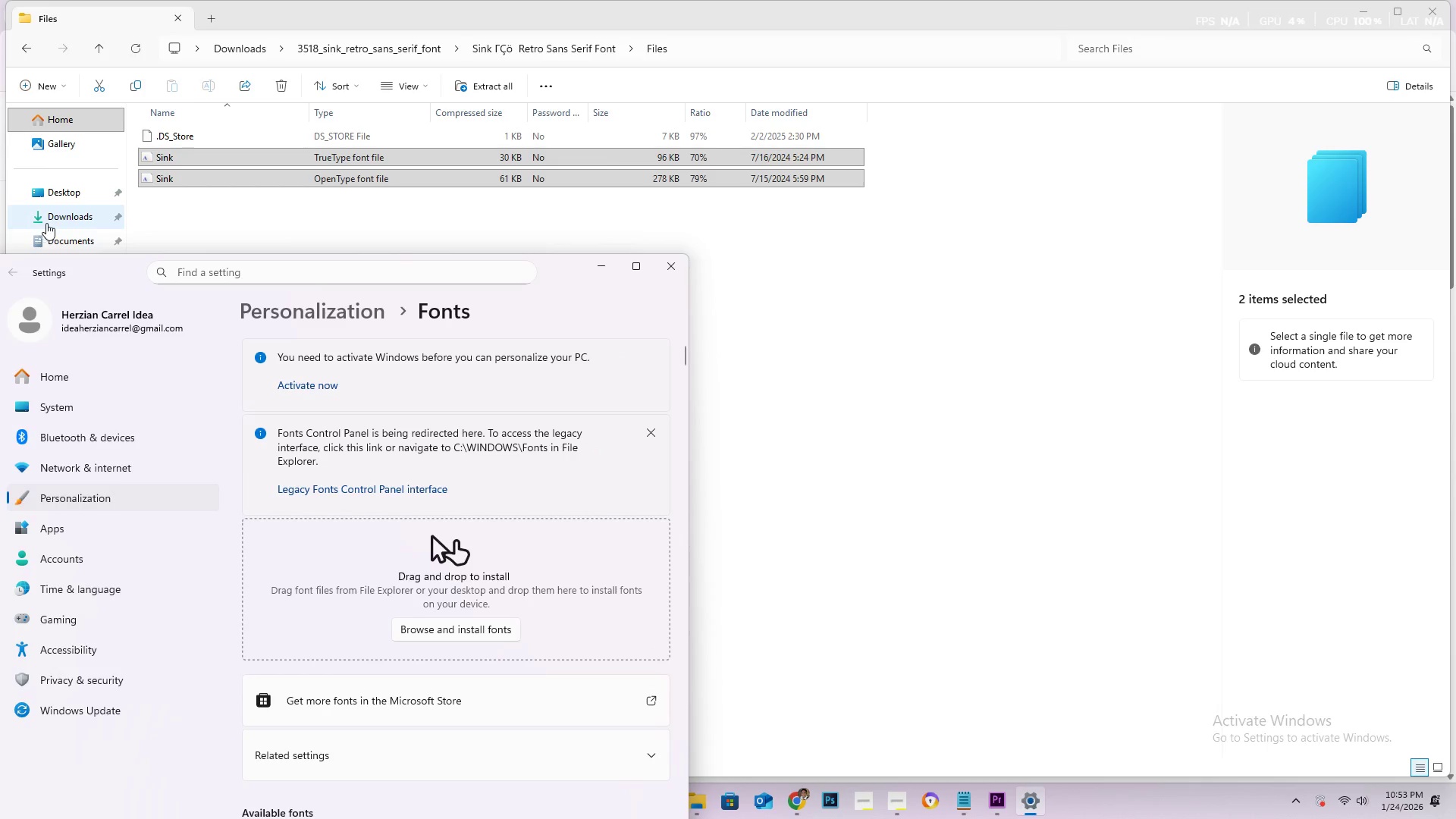 
left_click([60, 223])
 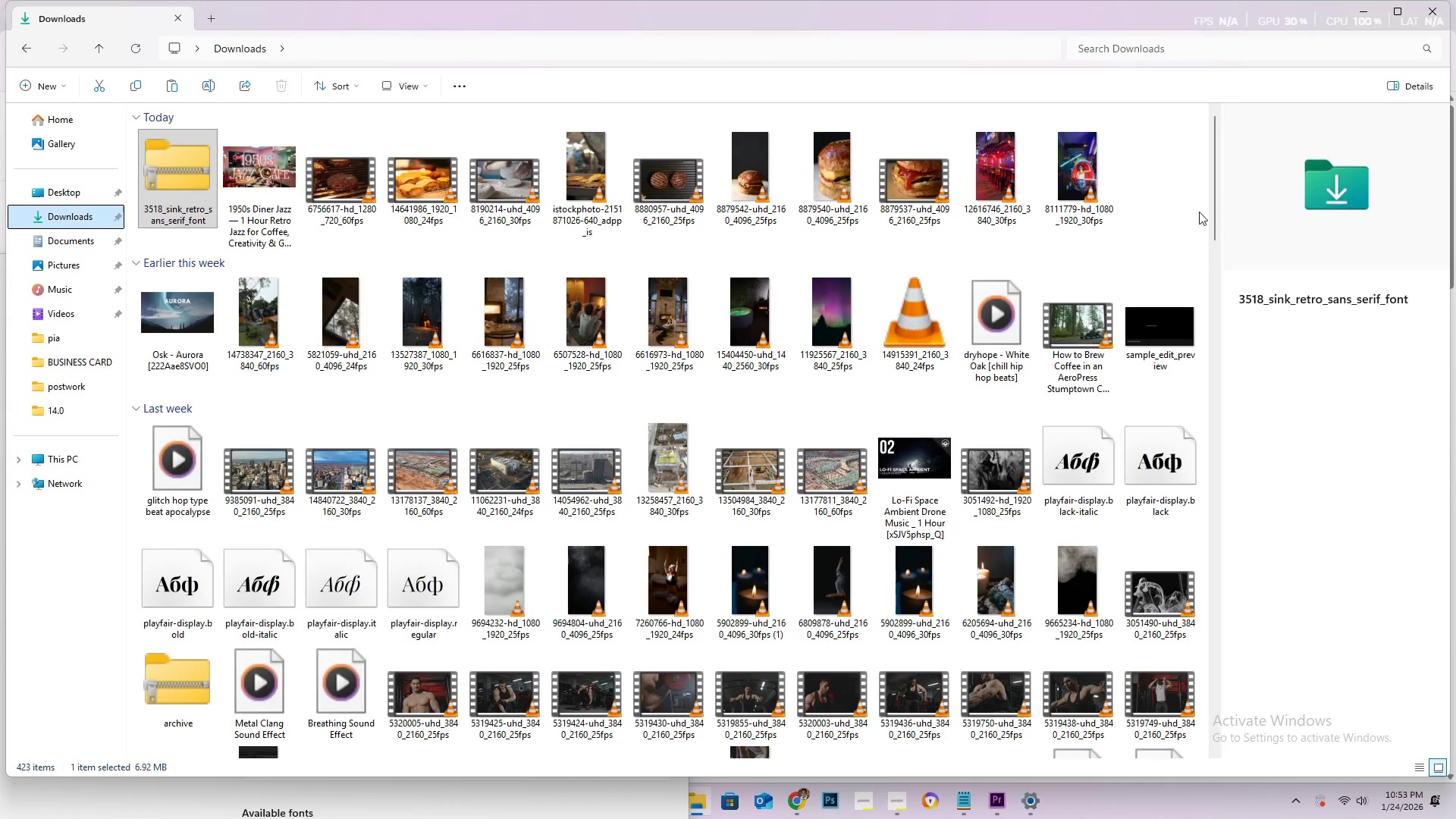 
left_click([1186, 177])
 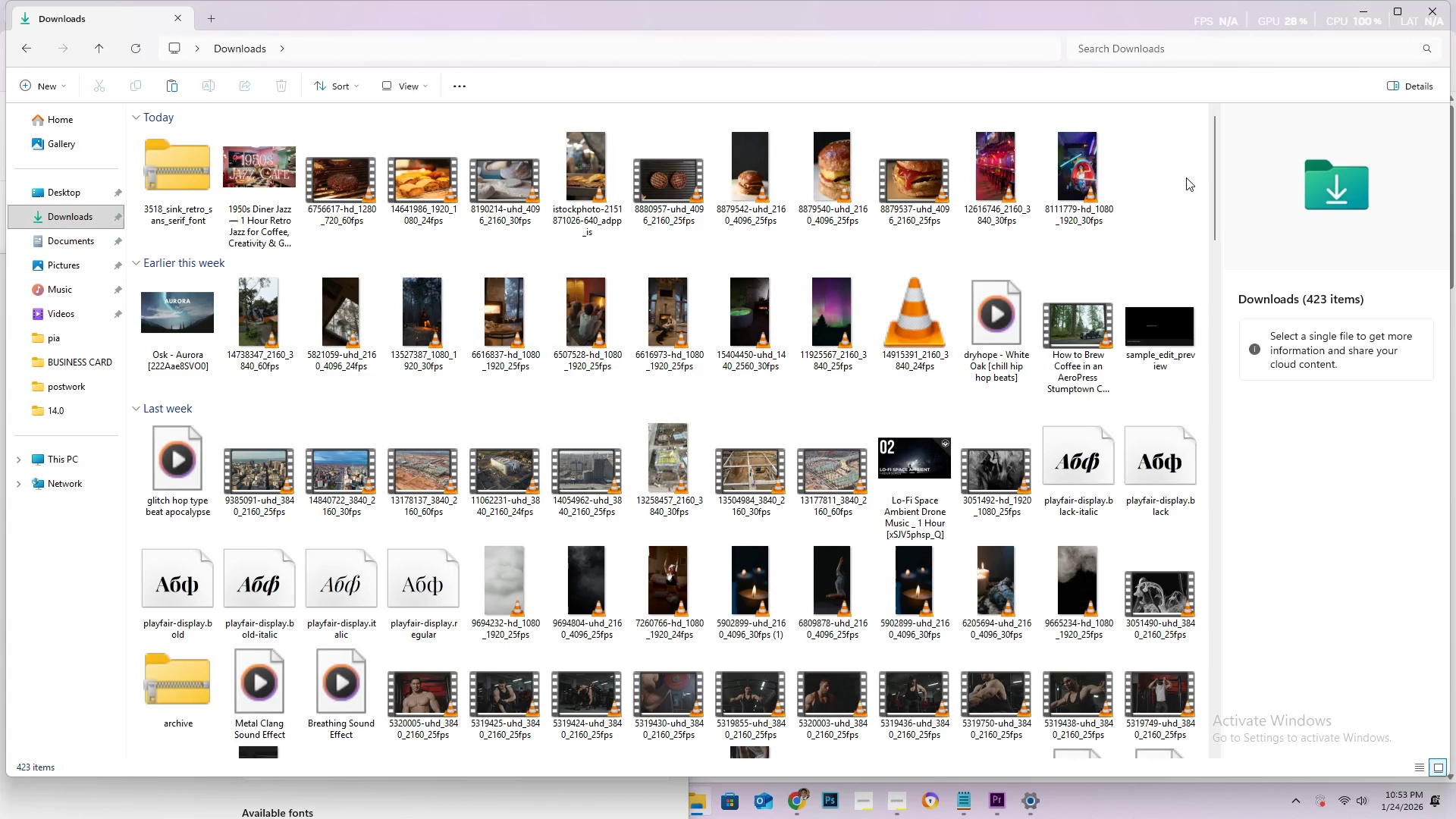 
key(Control+V)
 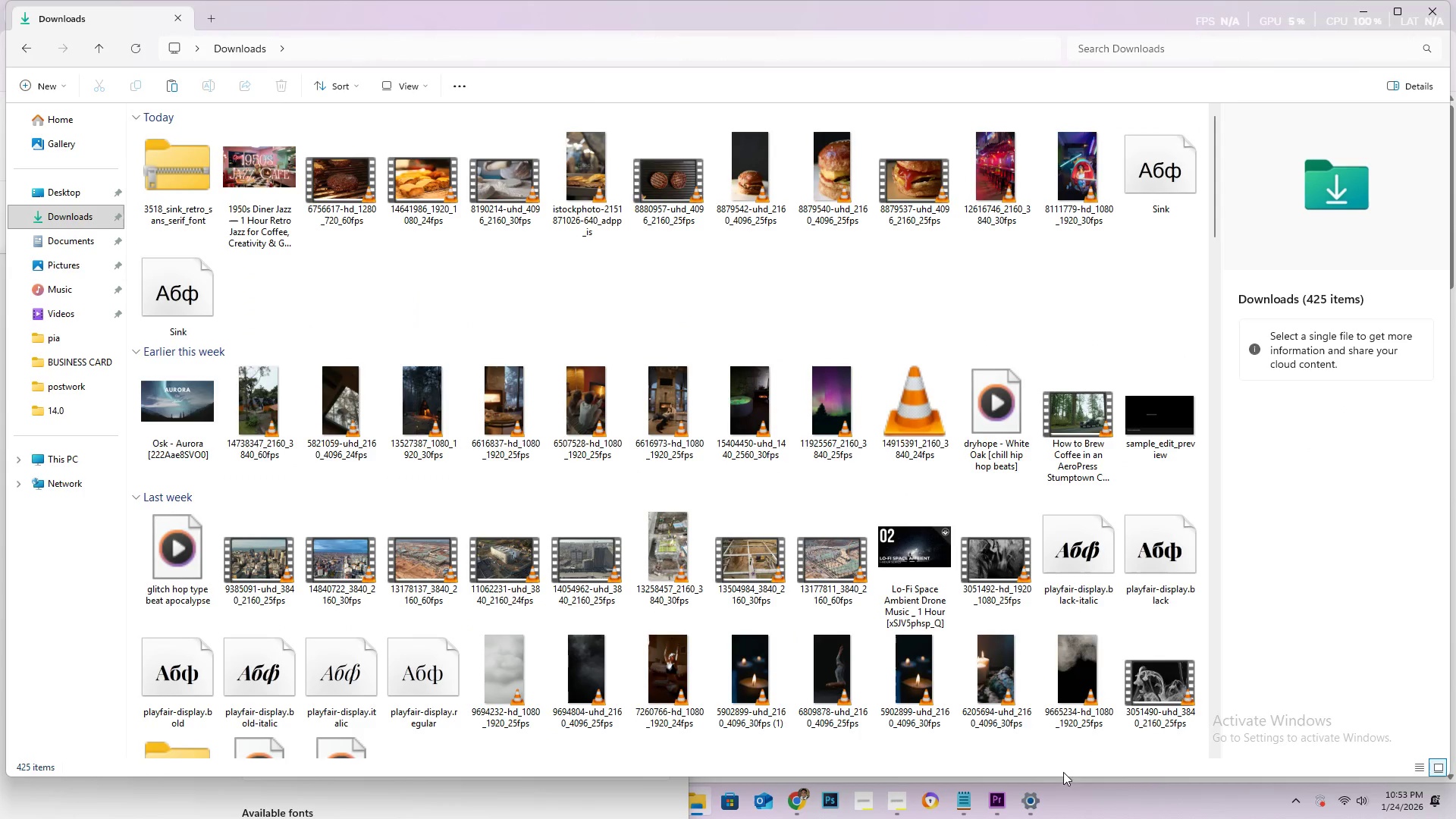 
left_click([1033, 818])
 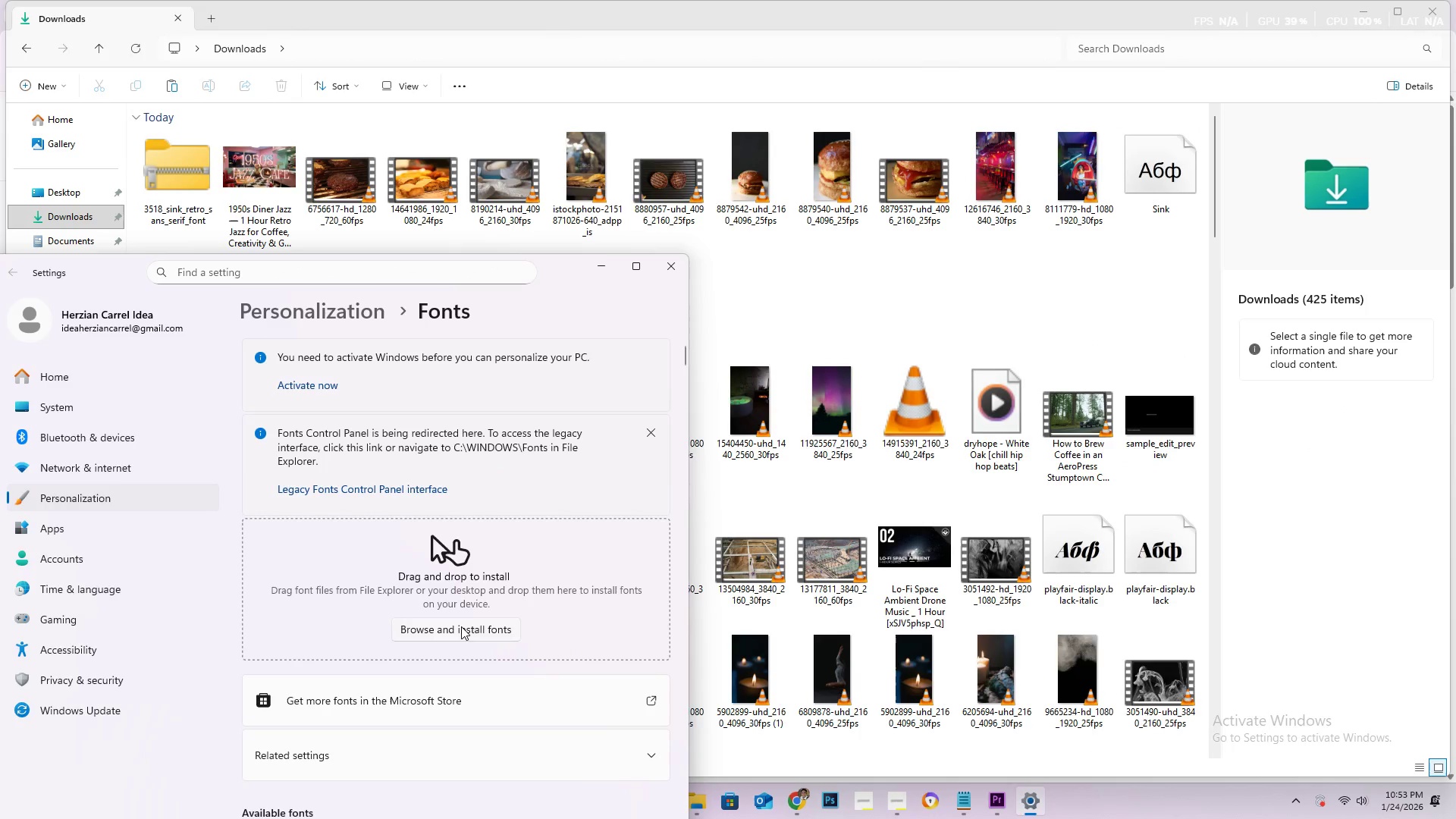 
left_click([461, 626])
 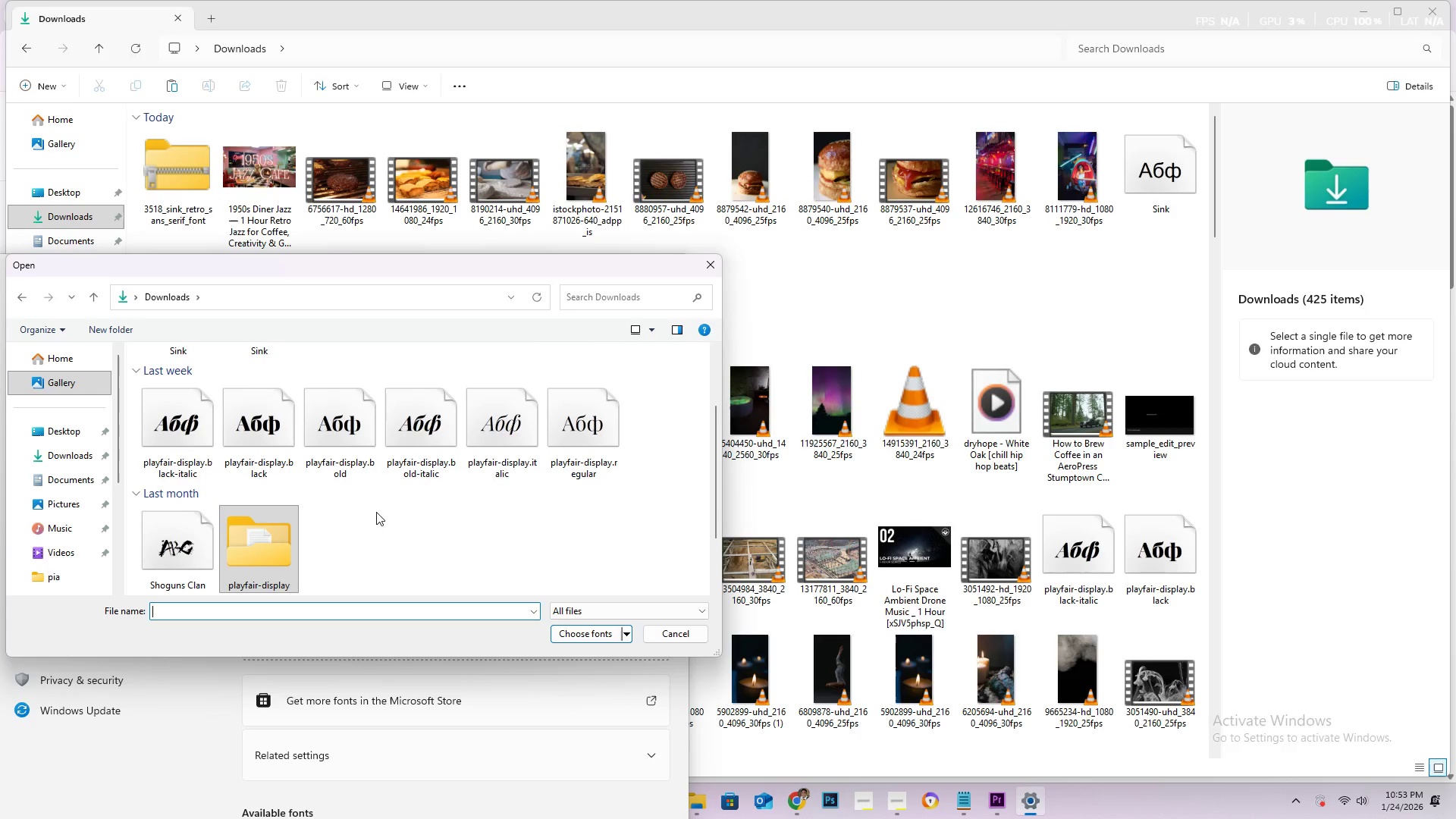 
scroll: coordinate [350, 535], scroll_direction: up, amount: 5.0
 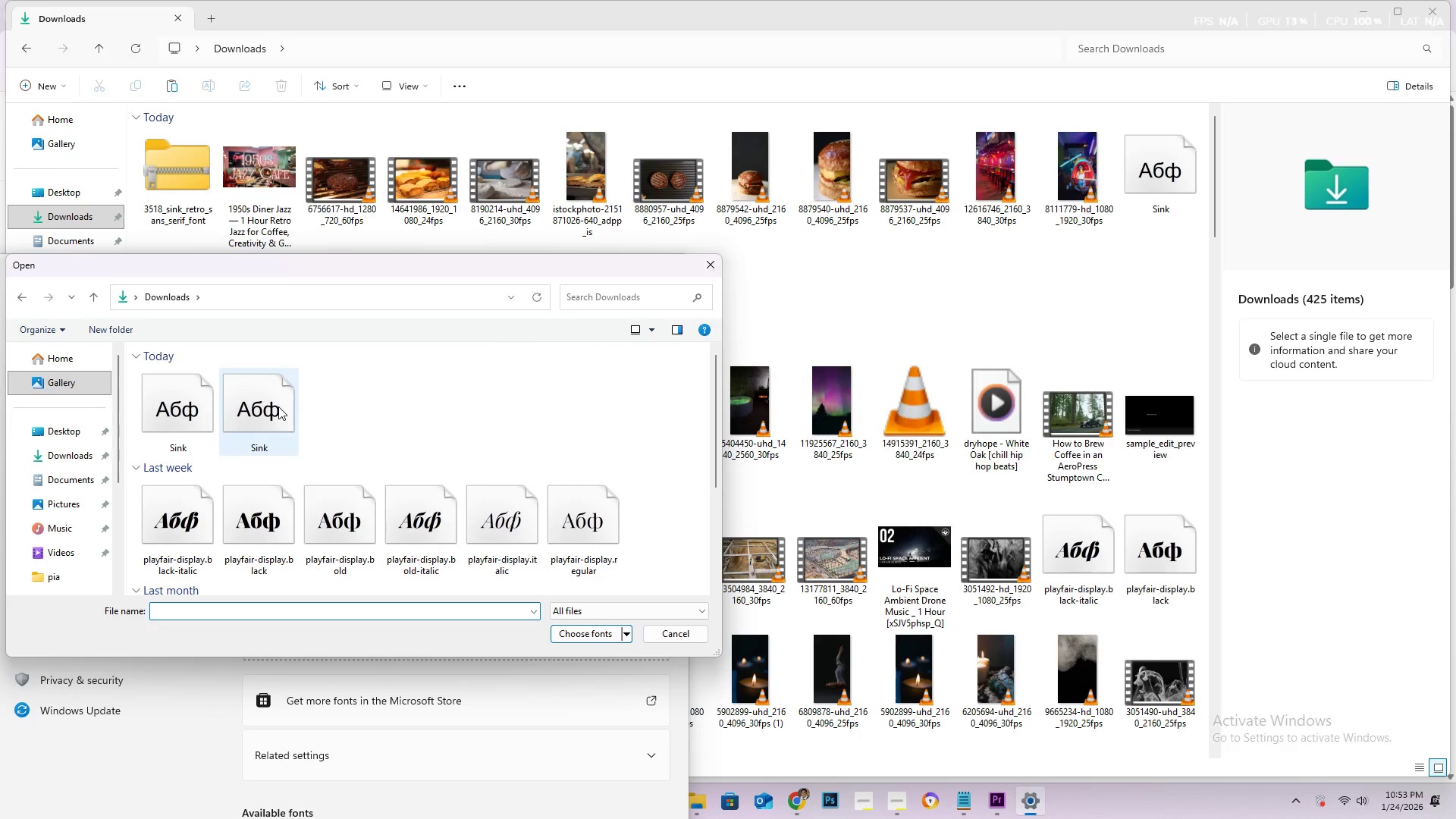 
left_click([278, 406])
 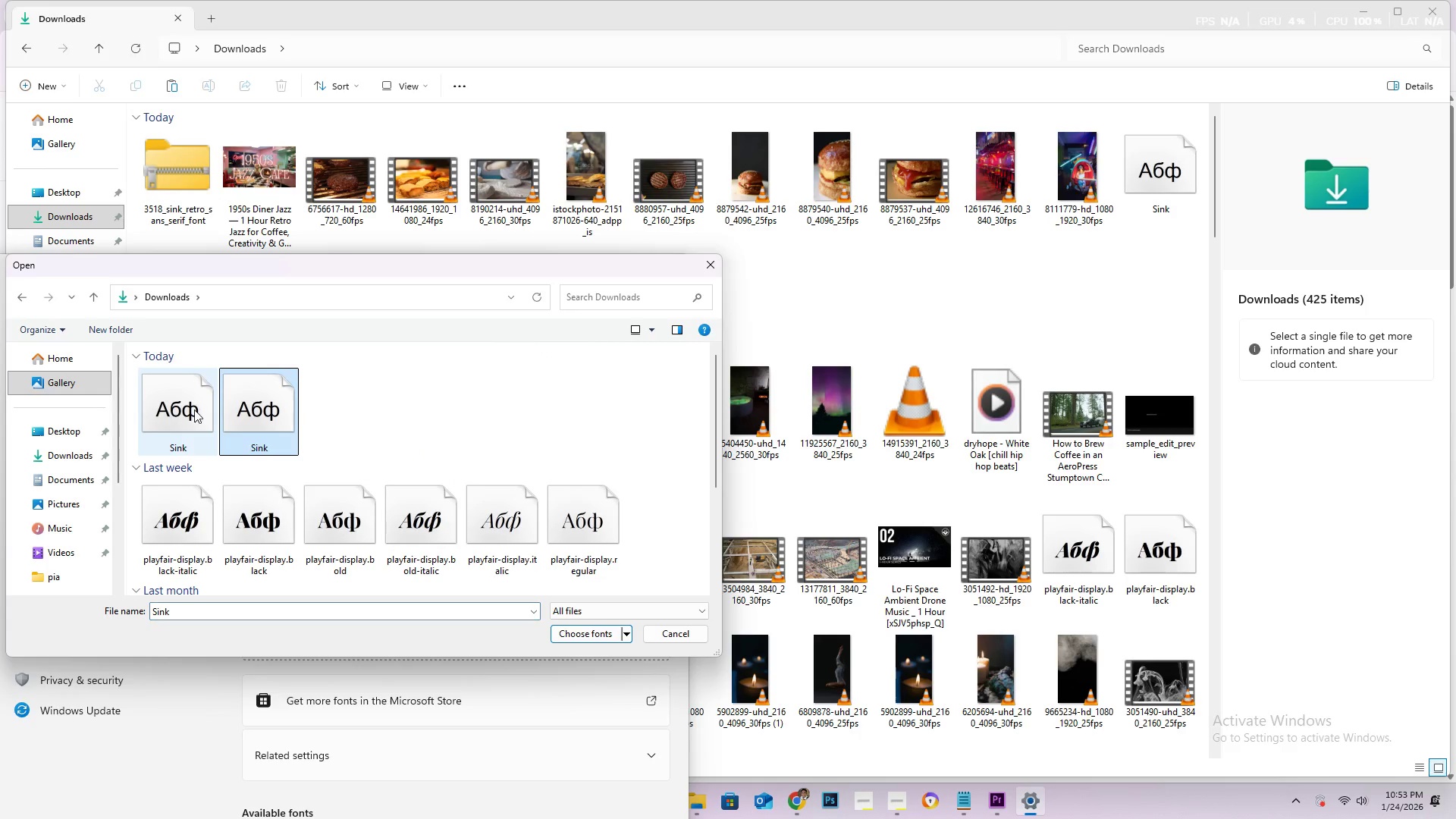 
hold_key(key=ShiftLeft, duration=0.53)
double_click([186, 411])
 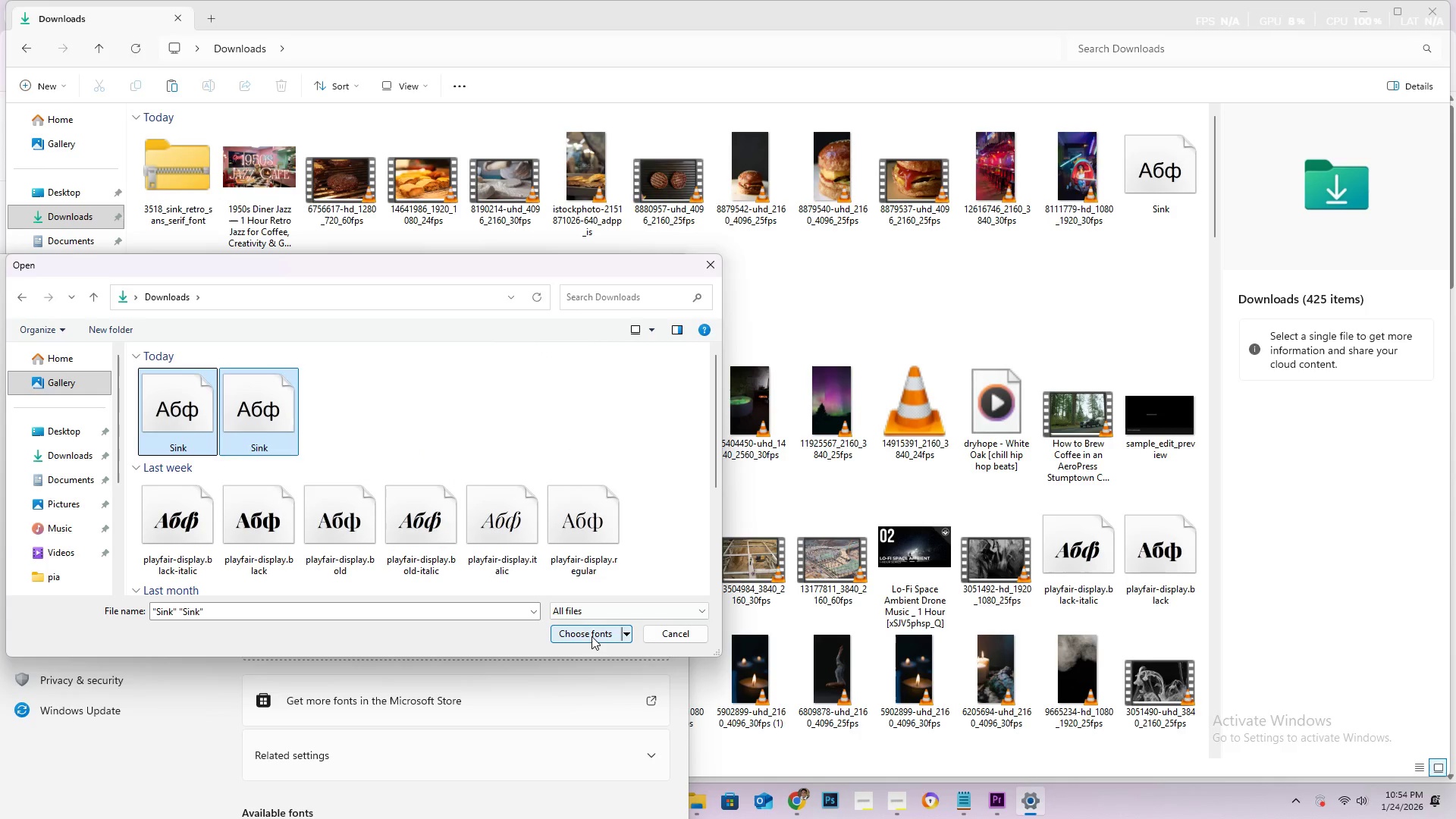 
left_click([592, 636])
 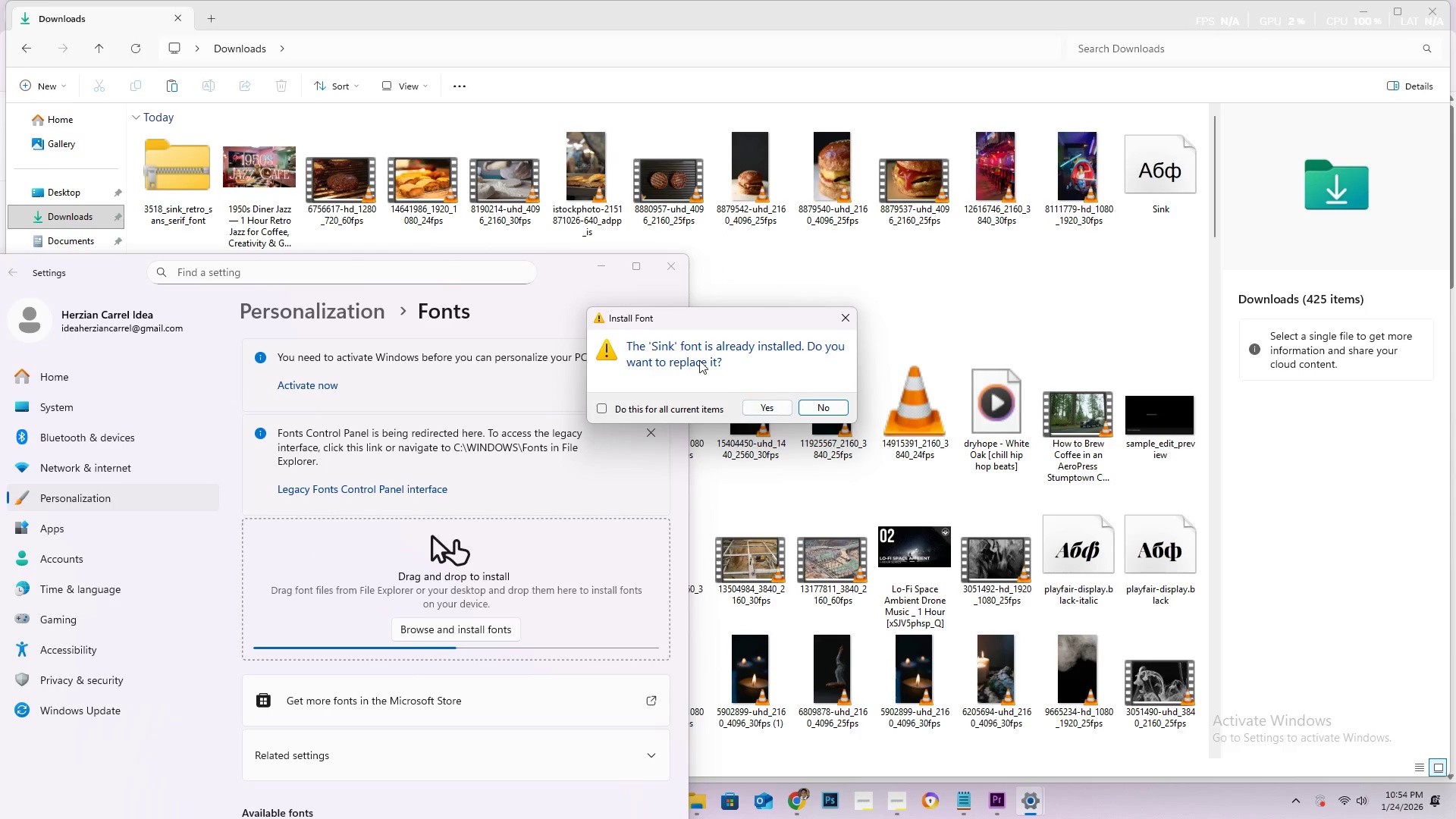 
left_click([775, 410])
 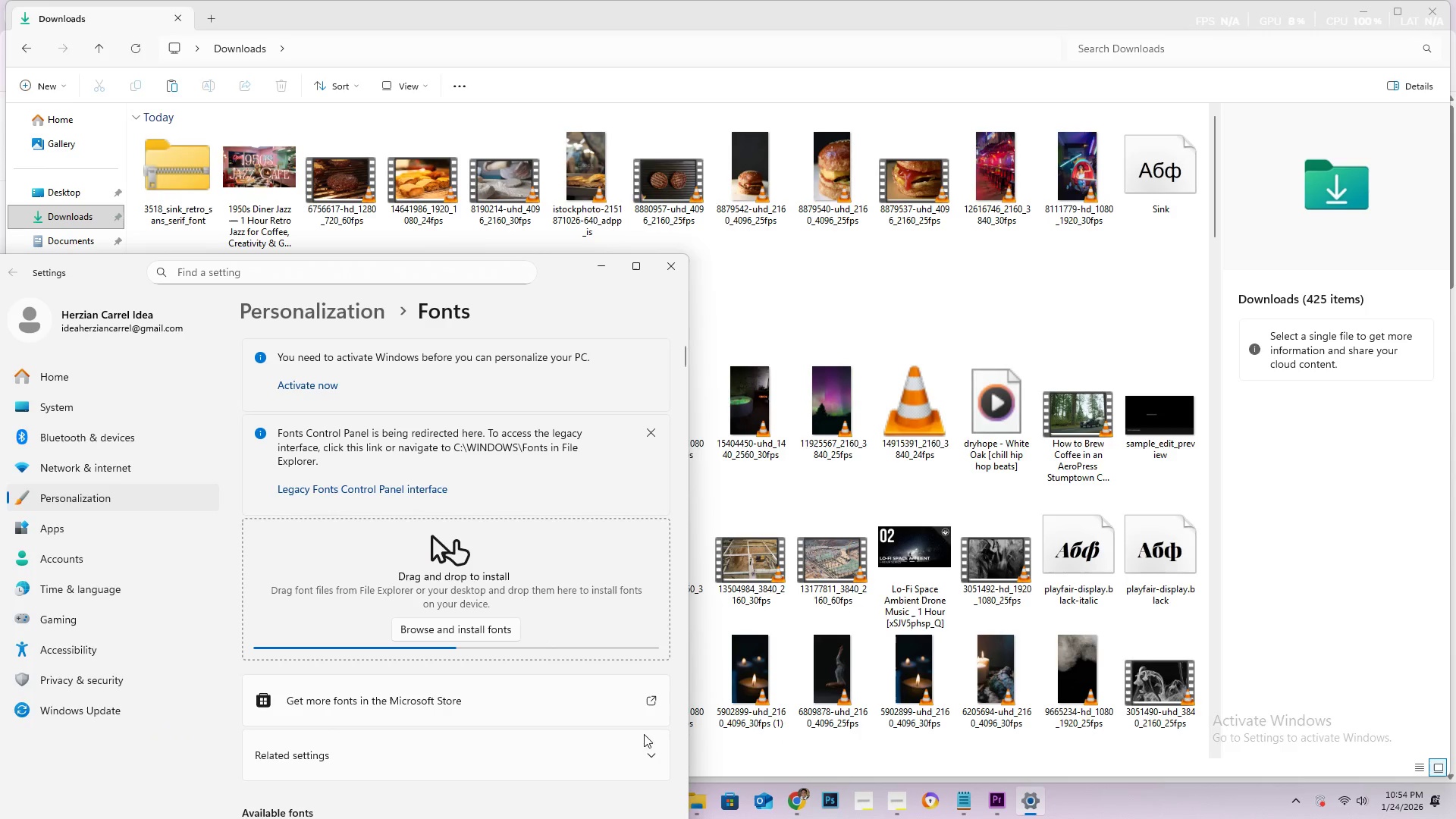 
left_click([997, 805])
 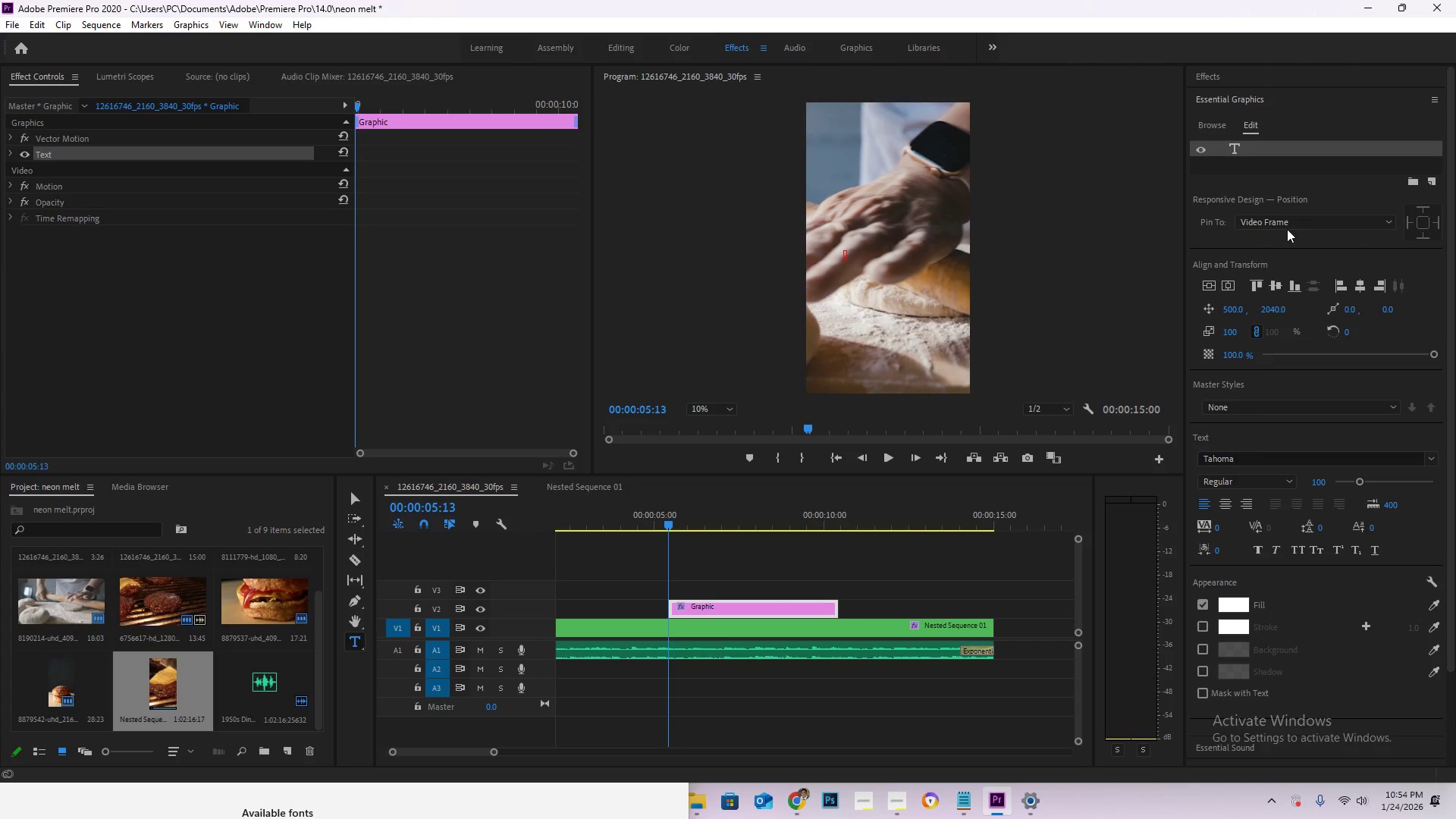 
left_click([1296, 217])
 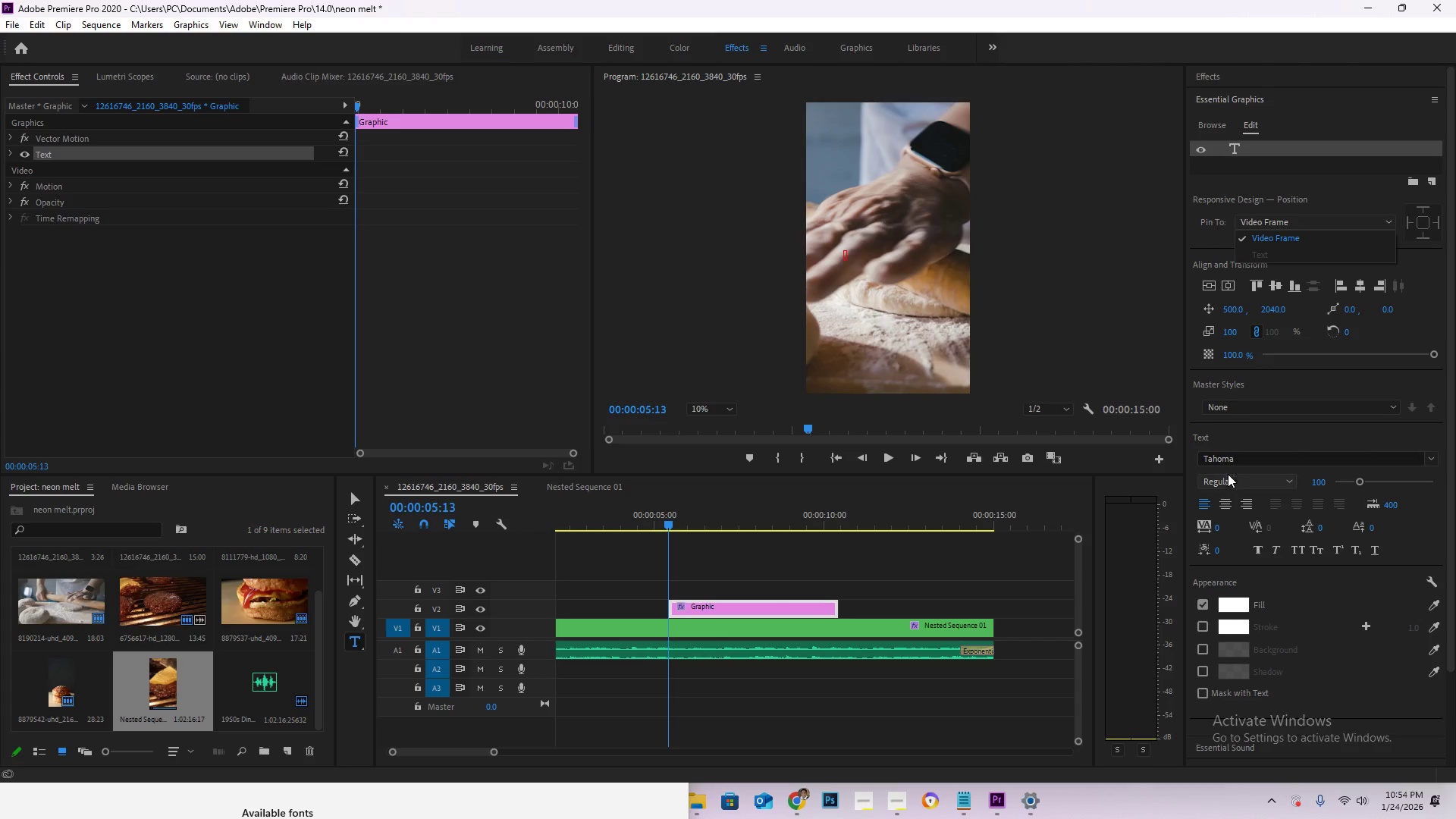 
left_click([1243, 462])
 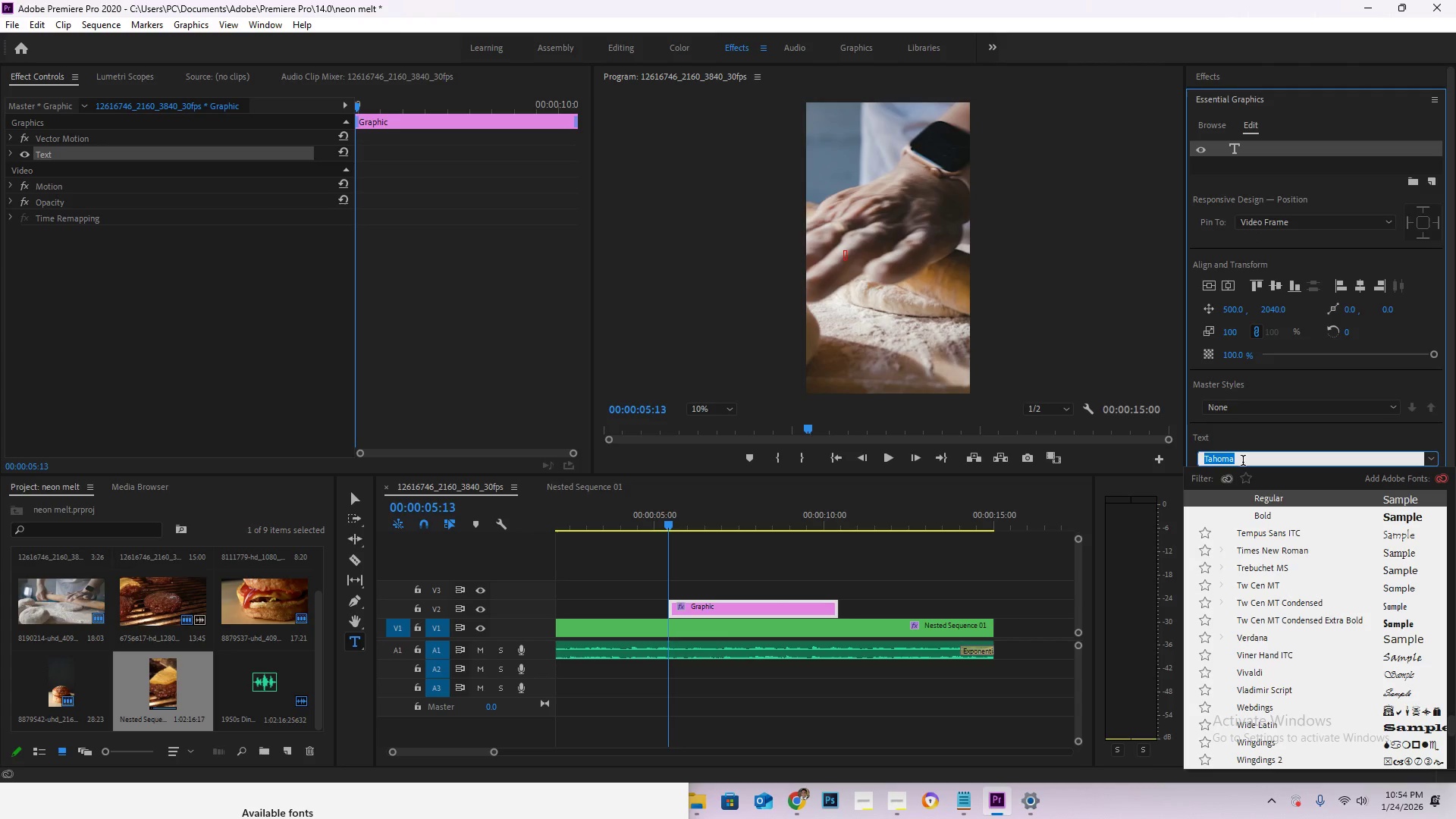 
type(SI)
 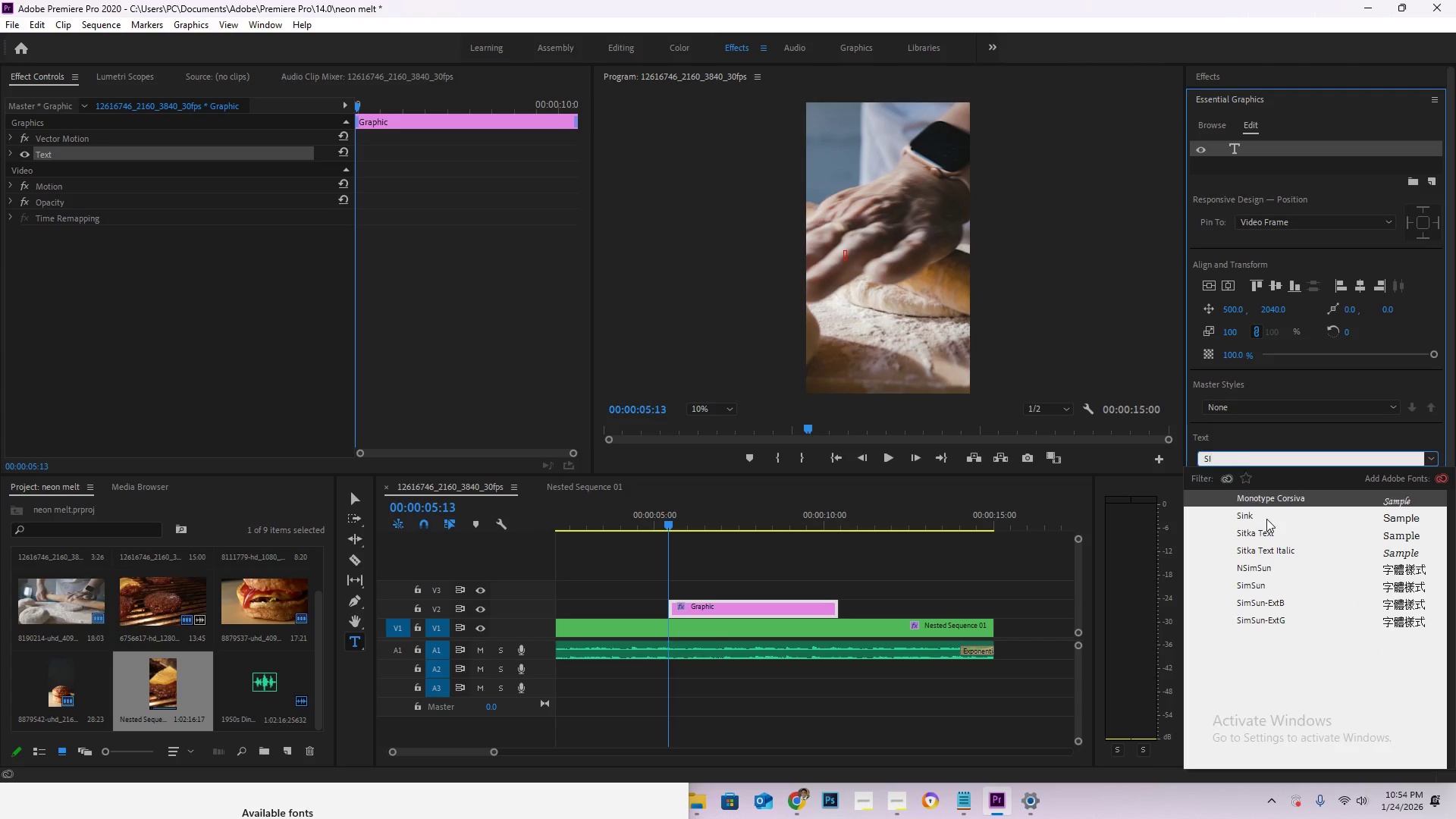 
left_click([1264, 519])
 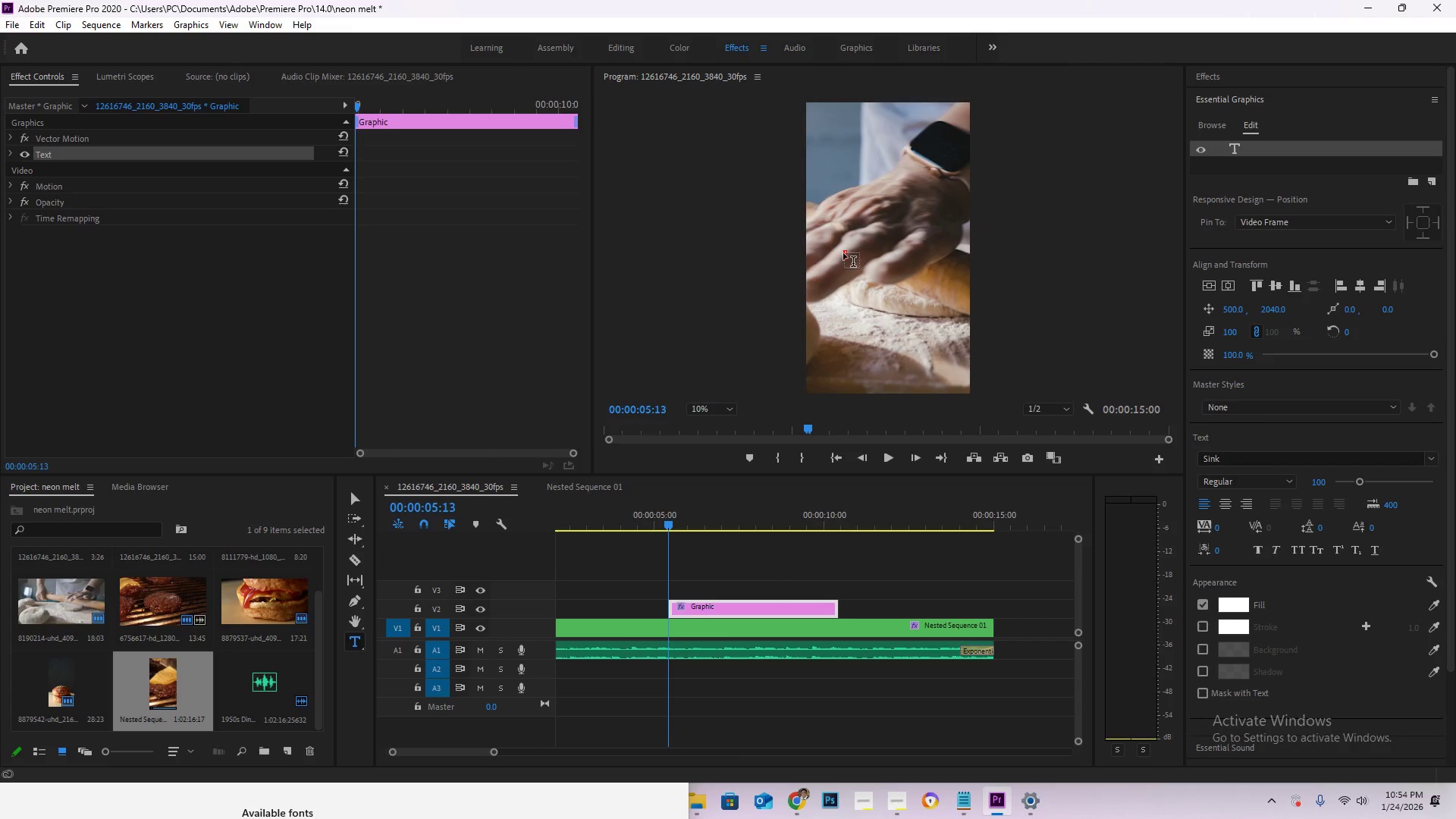 
left_click([845, 254])
 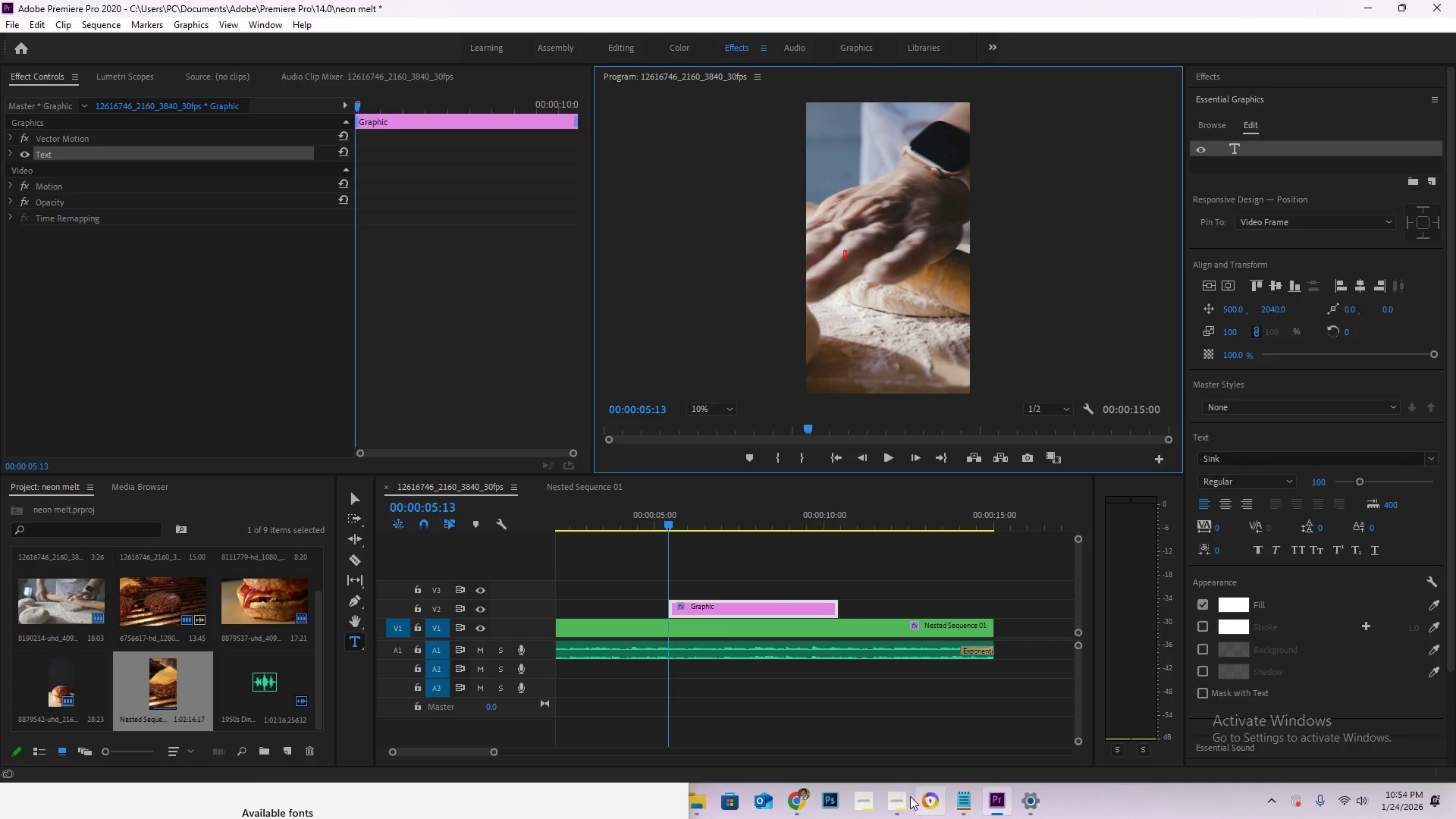 
left_click([890, 795])